 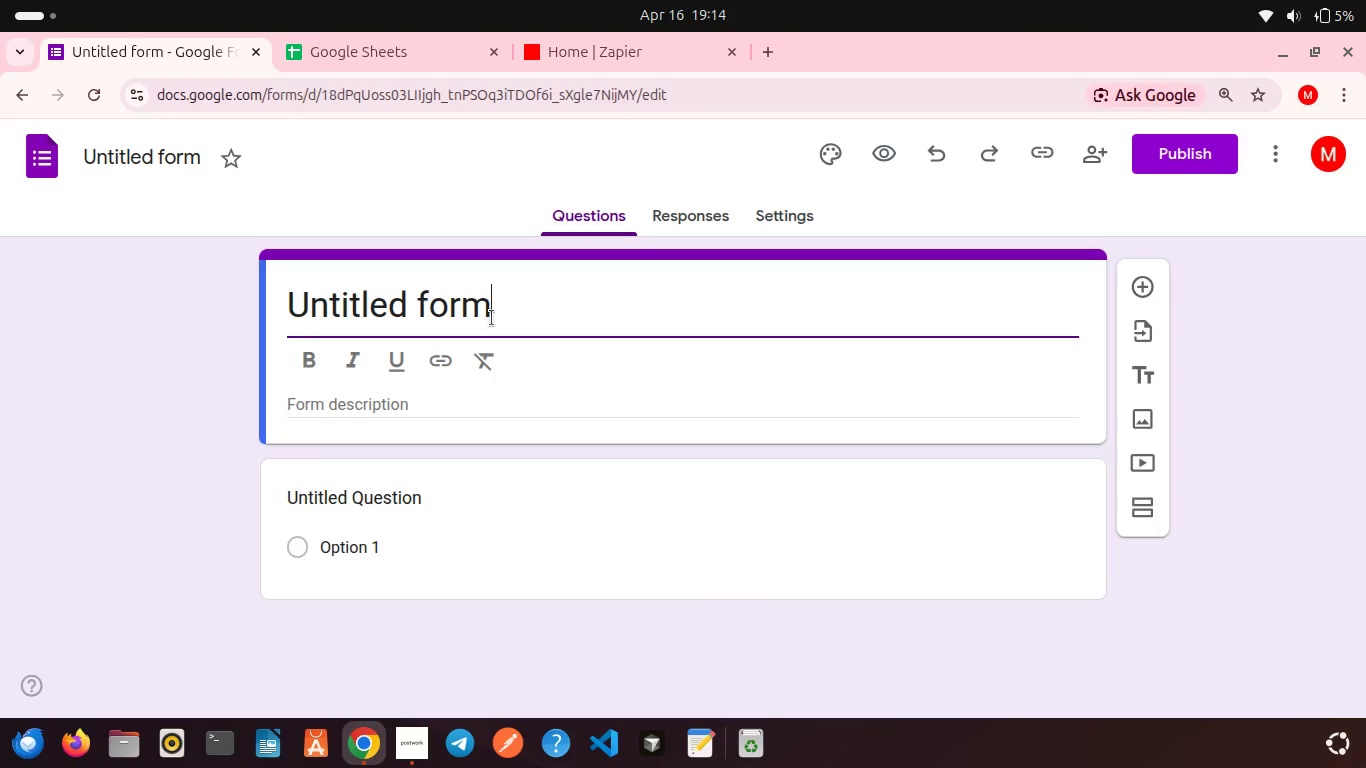 
hold_key(key=Backspace, duration=0.31)
 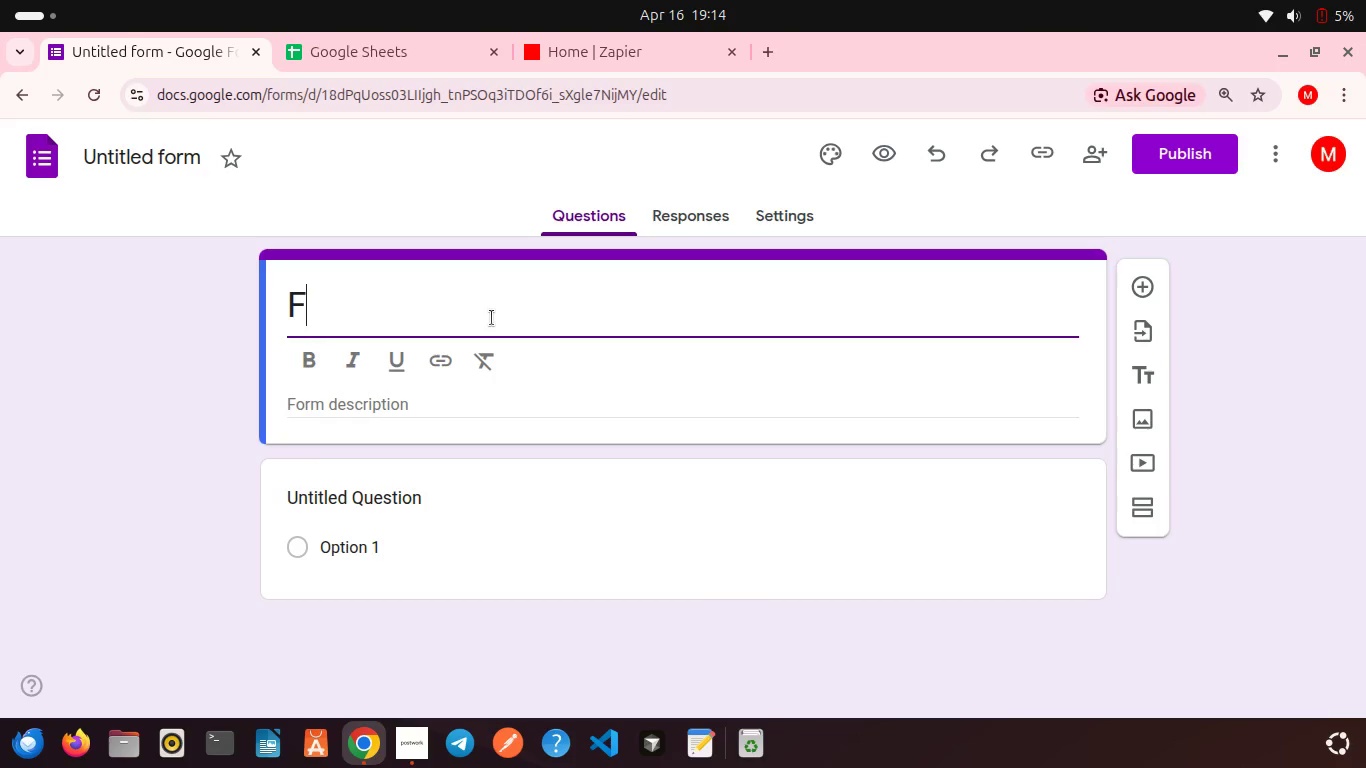 
hold_key(key=ShiftLeft, duration=0.42)
 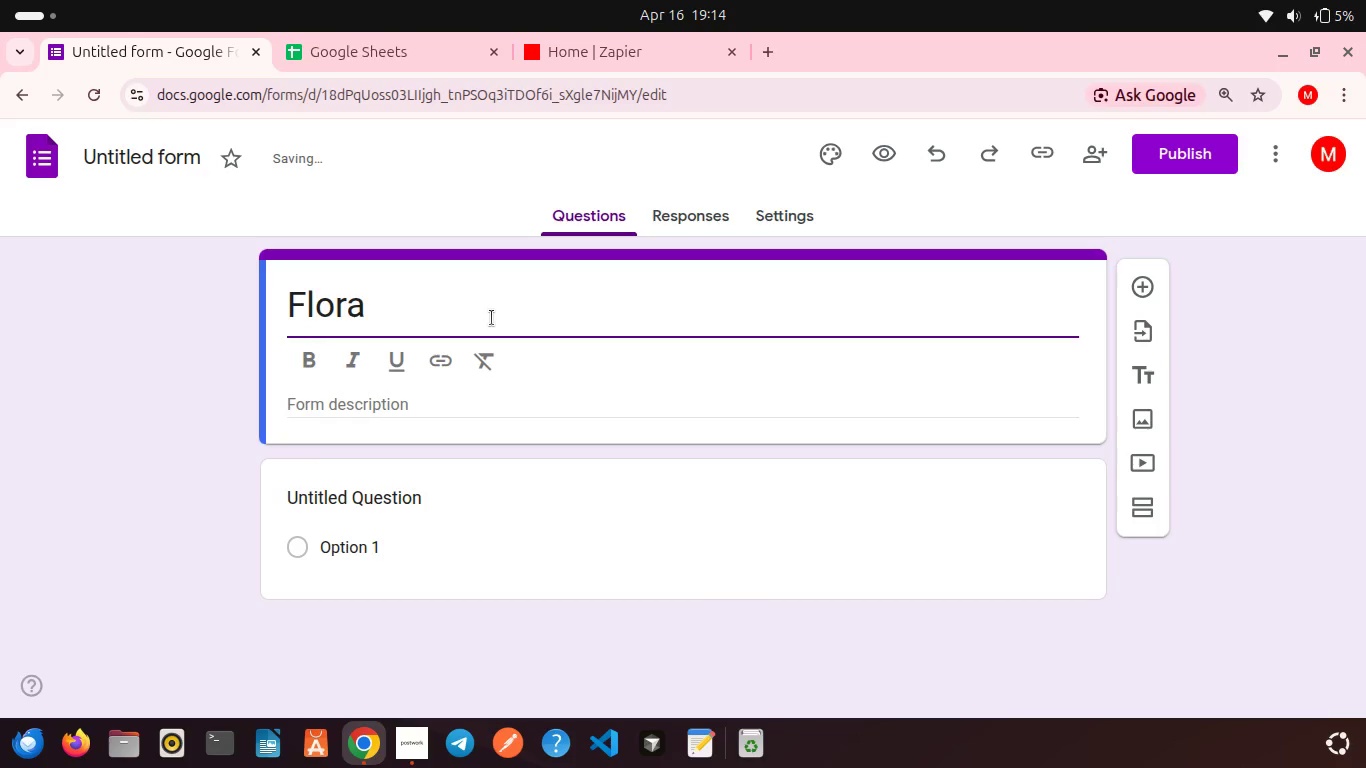 
hold_key(key=ShiftLeft, duration=1.36)
 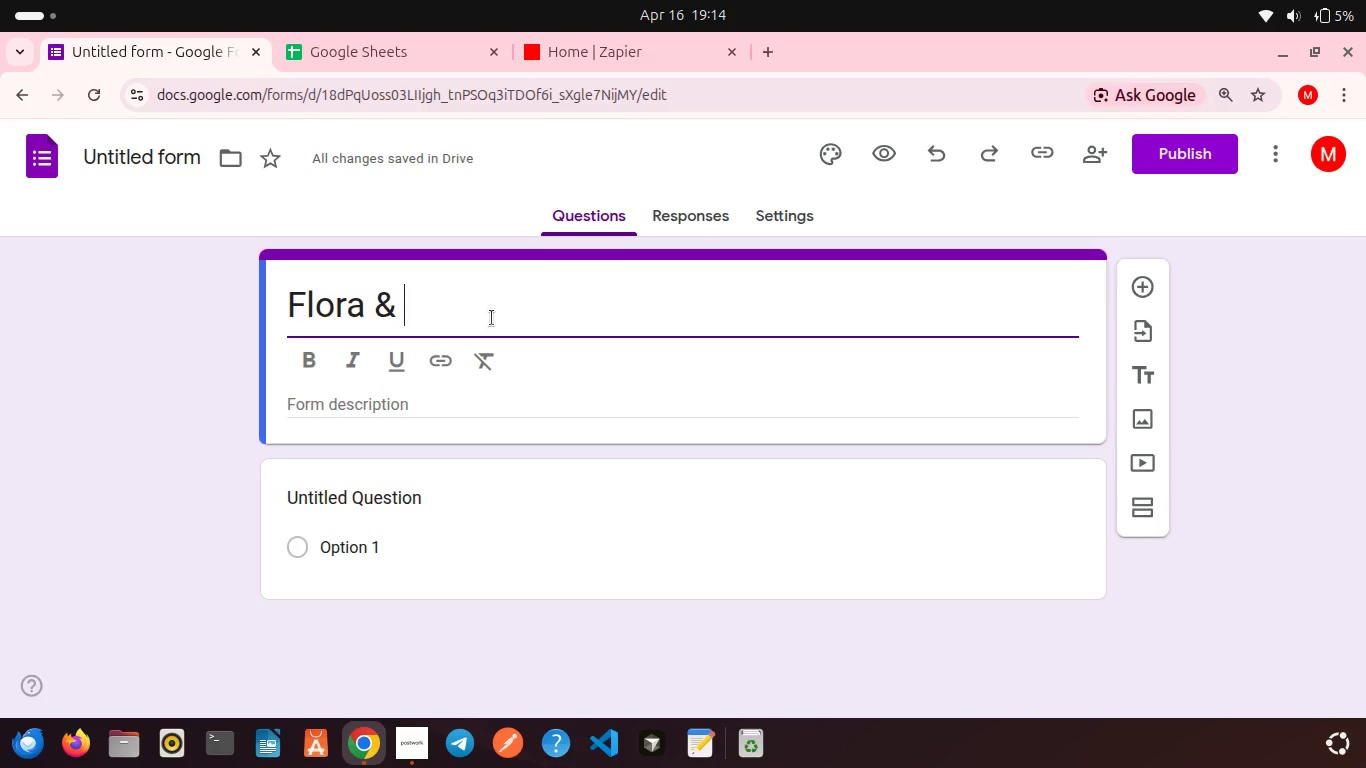 
hold_key(key=ShiftLeft, duration=0.49)
 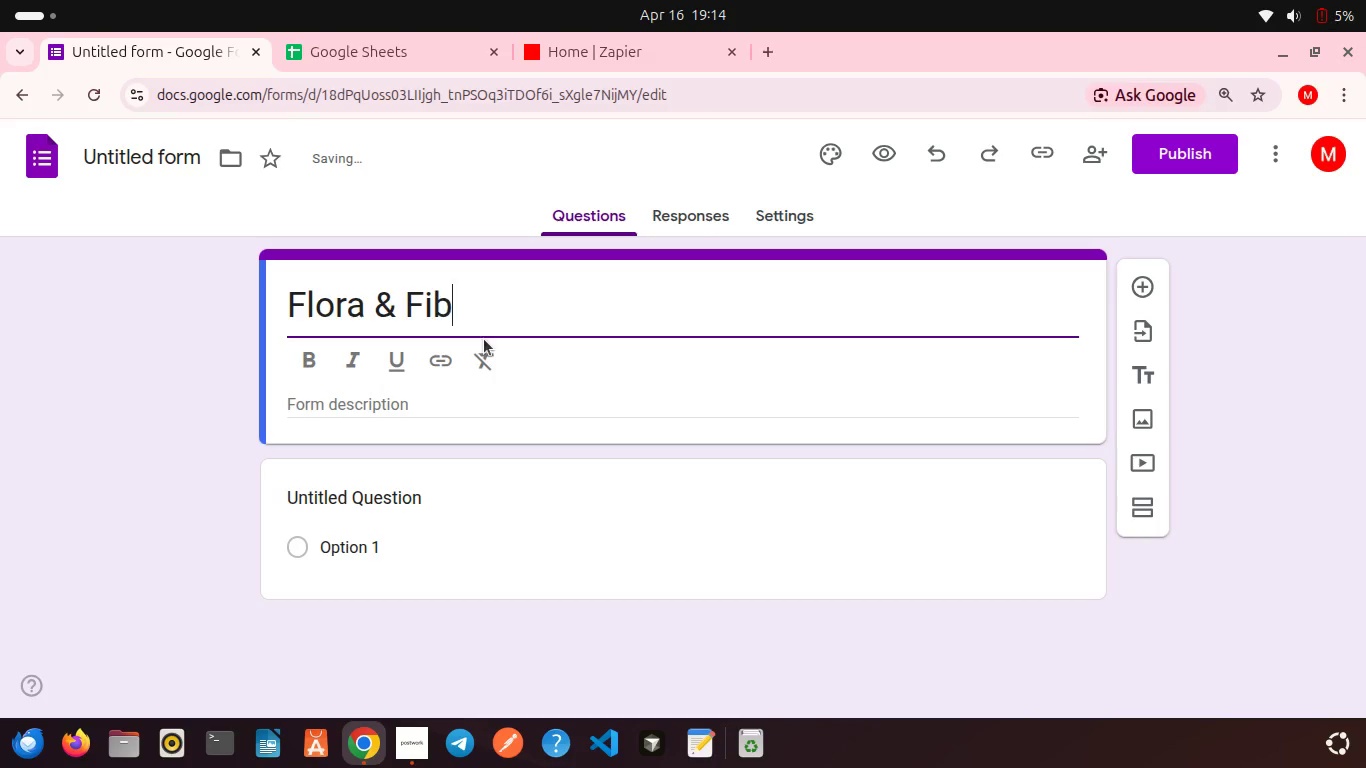 
type(er Job A)
 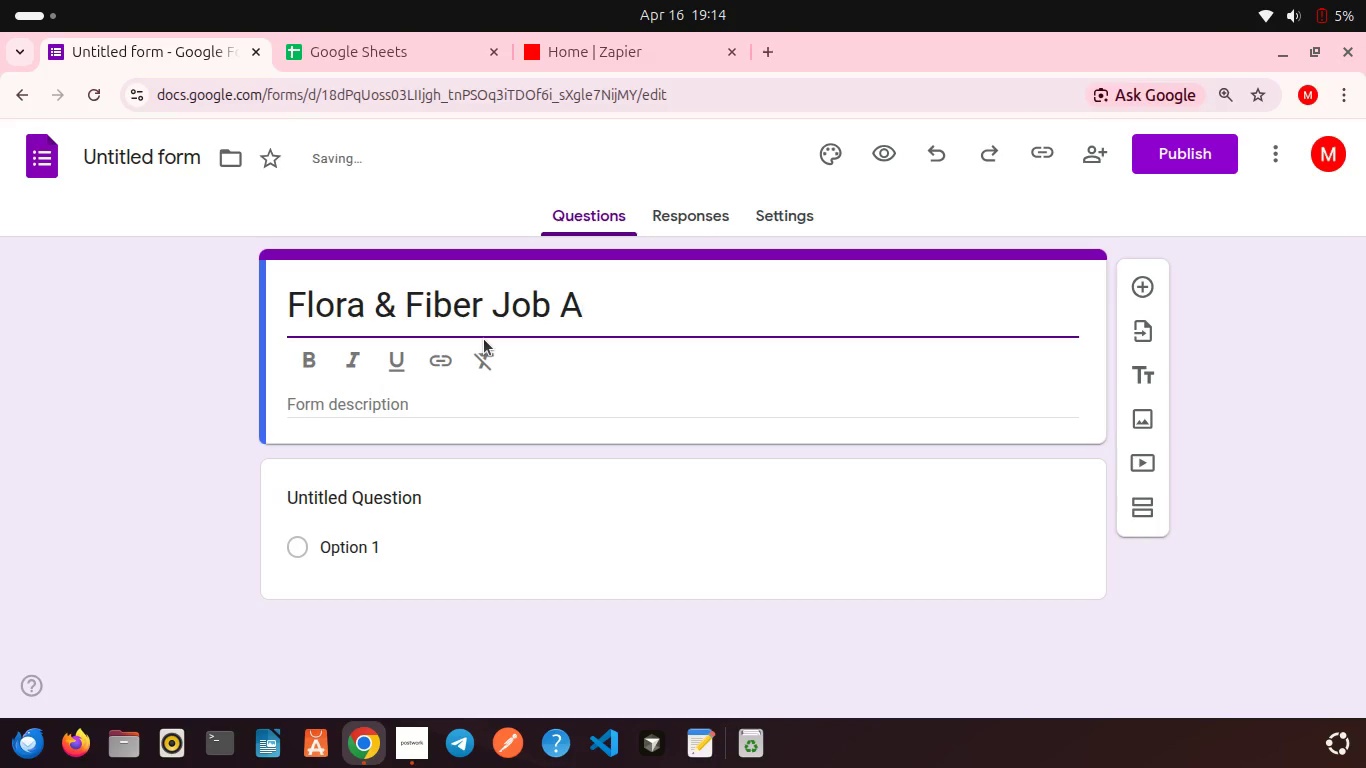 
type(a)
key(Backspace)
type(pplication)
 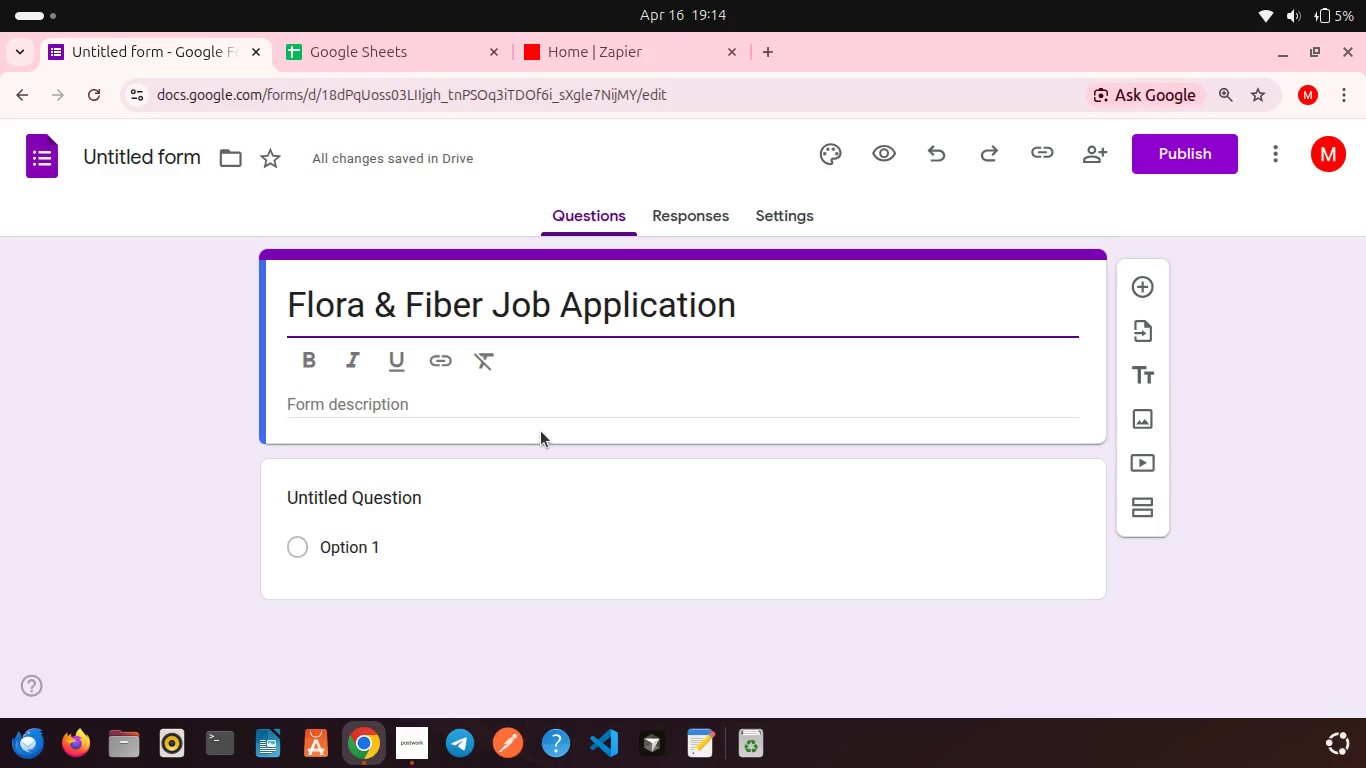 
wait(7.86)
 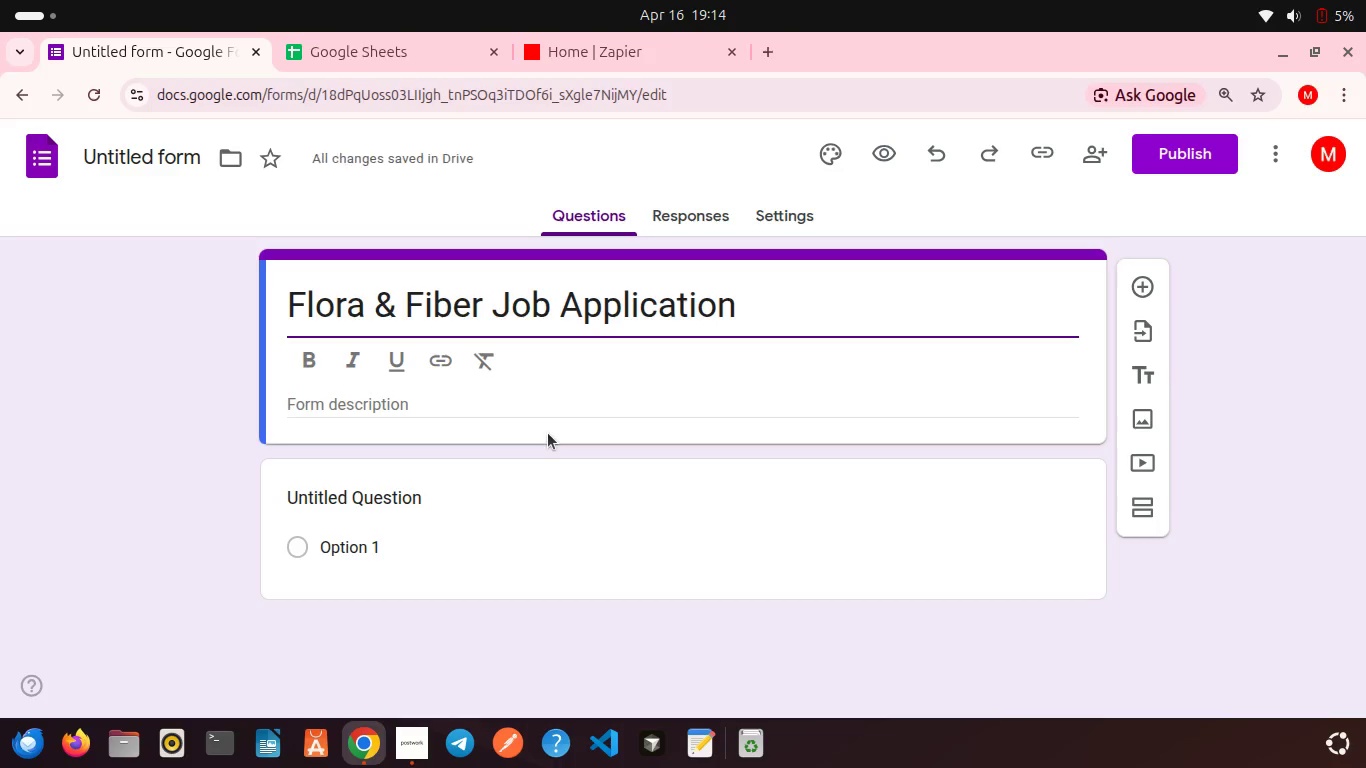 
left_click([399, 403])
 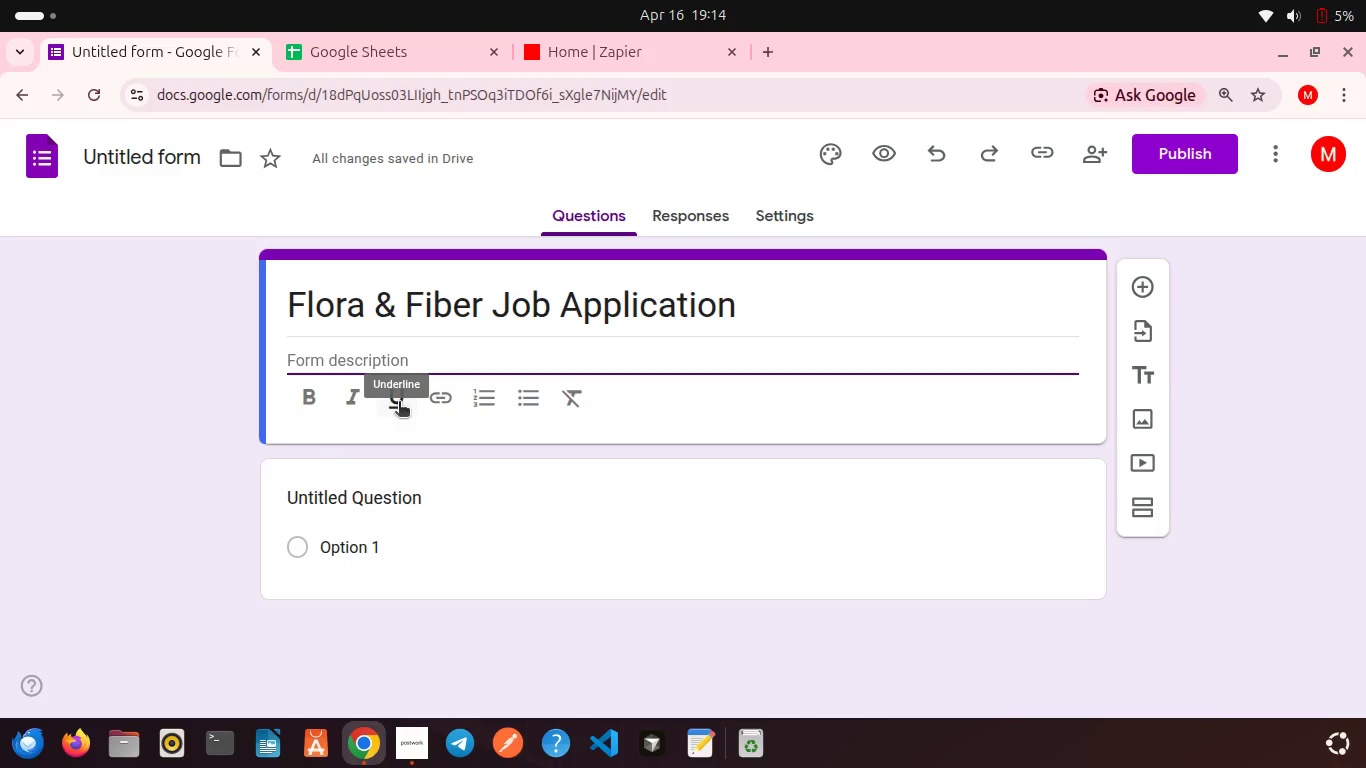 
key(Shift+A)
 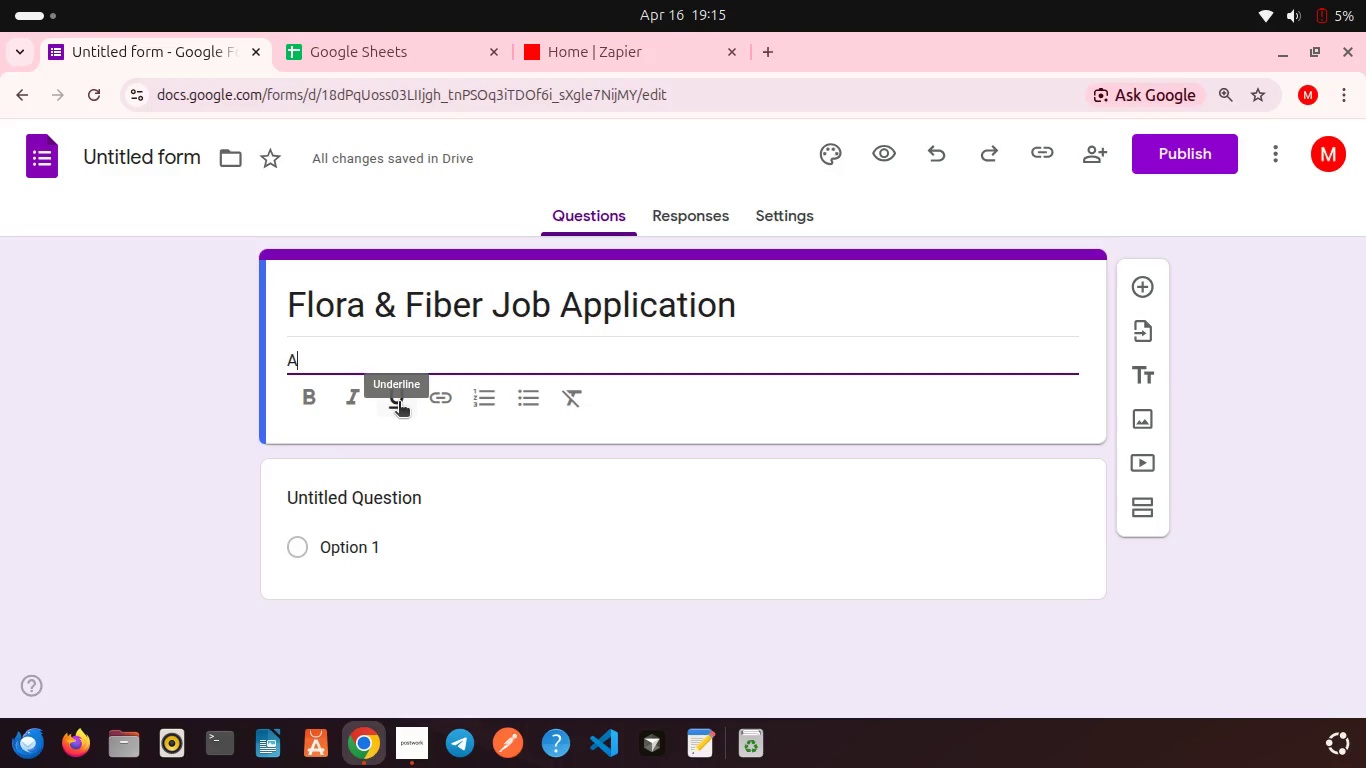 
type(a)
key(Backspace)
type(pply for a role at fl)
key(Backspace)
key(Backspace)
type(Flora & Fiber - please complete all fields and )
 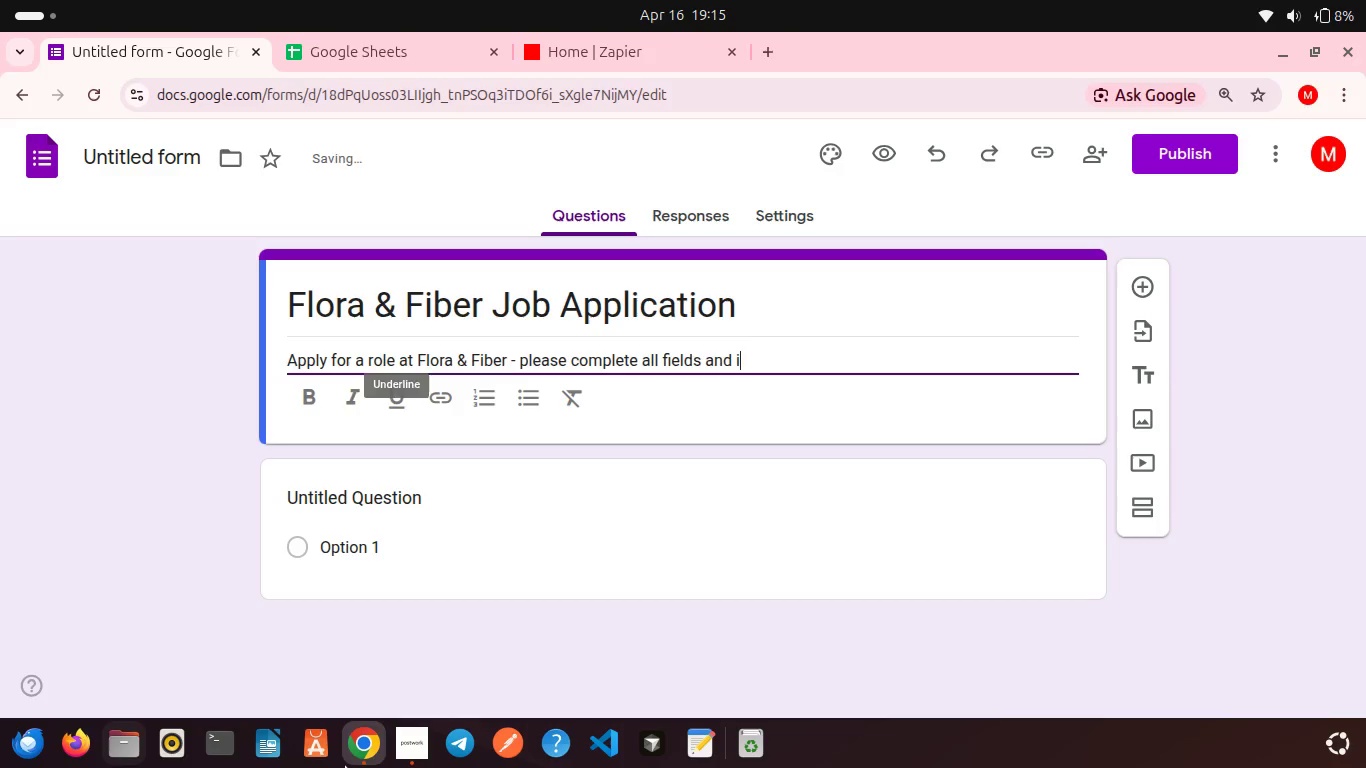 
 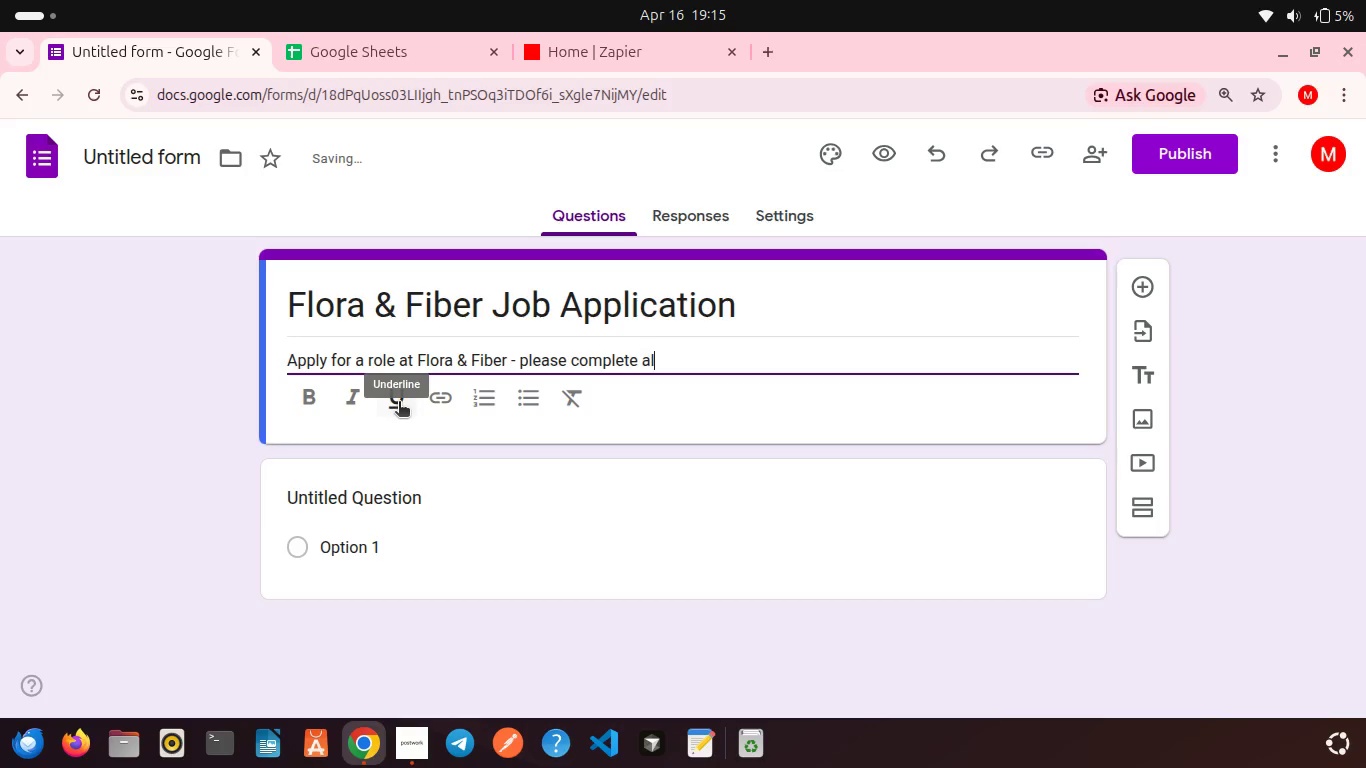 
type(include your Portfolio or LinkedIn link.)
 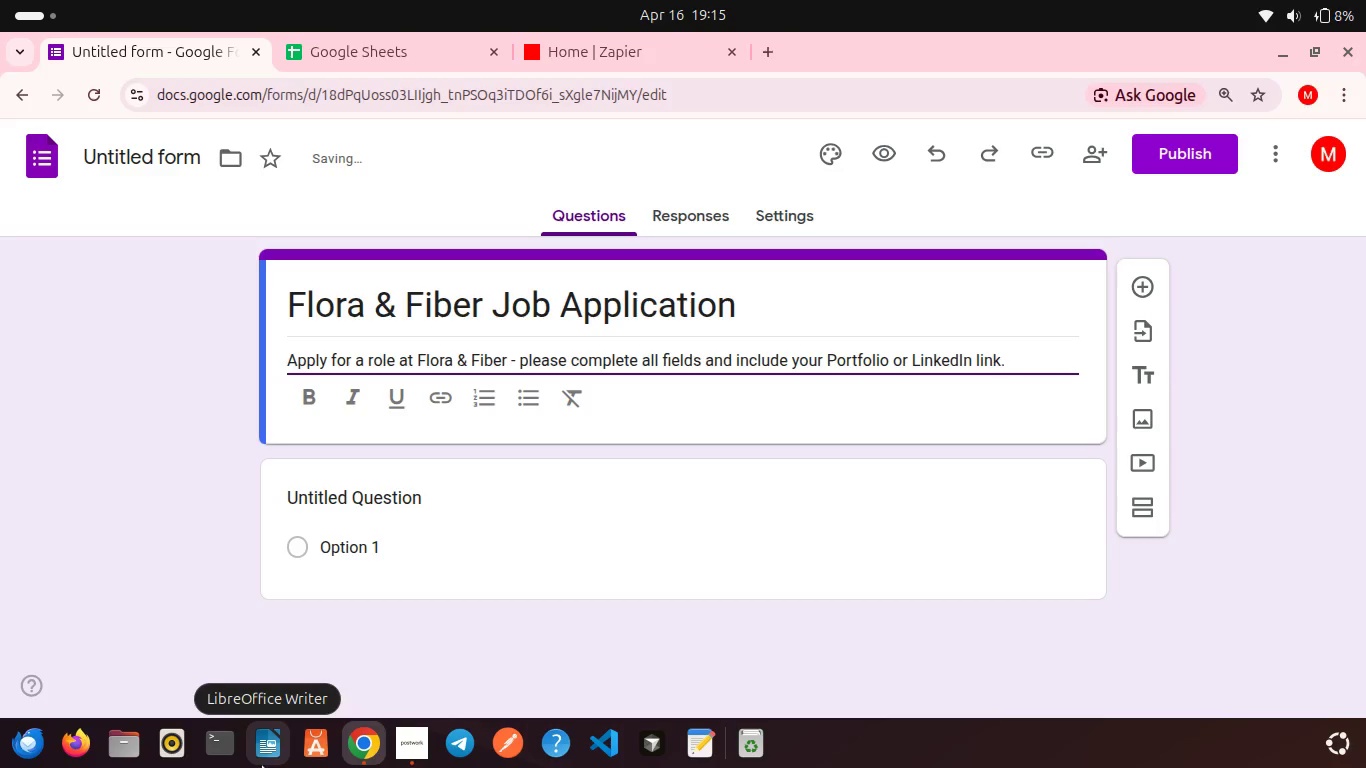 
wait(7.55)
 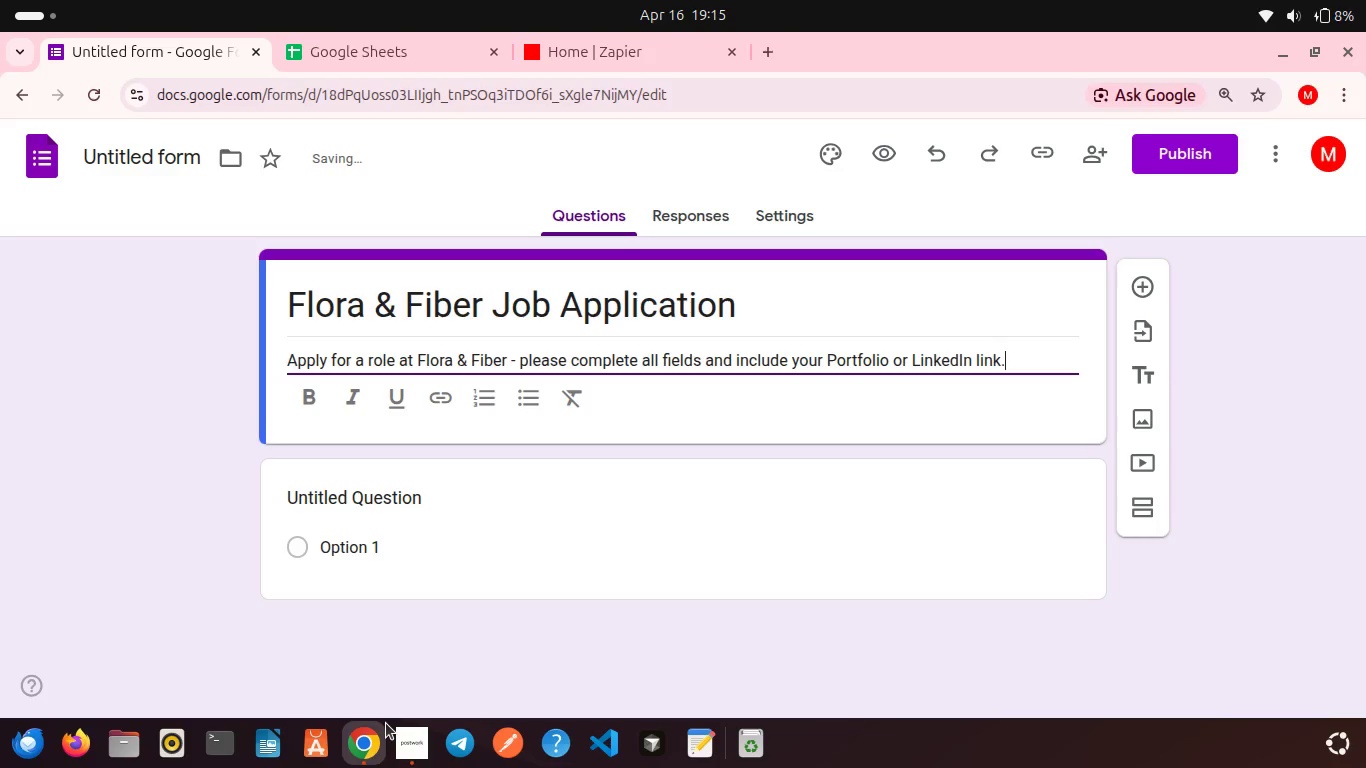 
double_click([379, 498])
 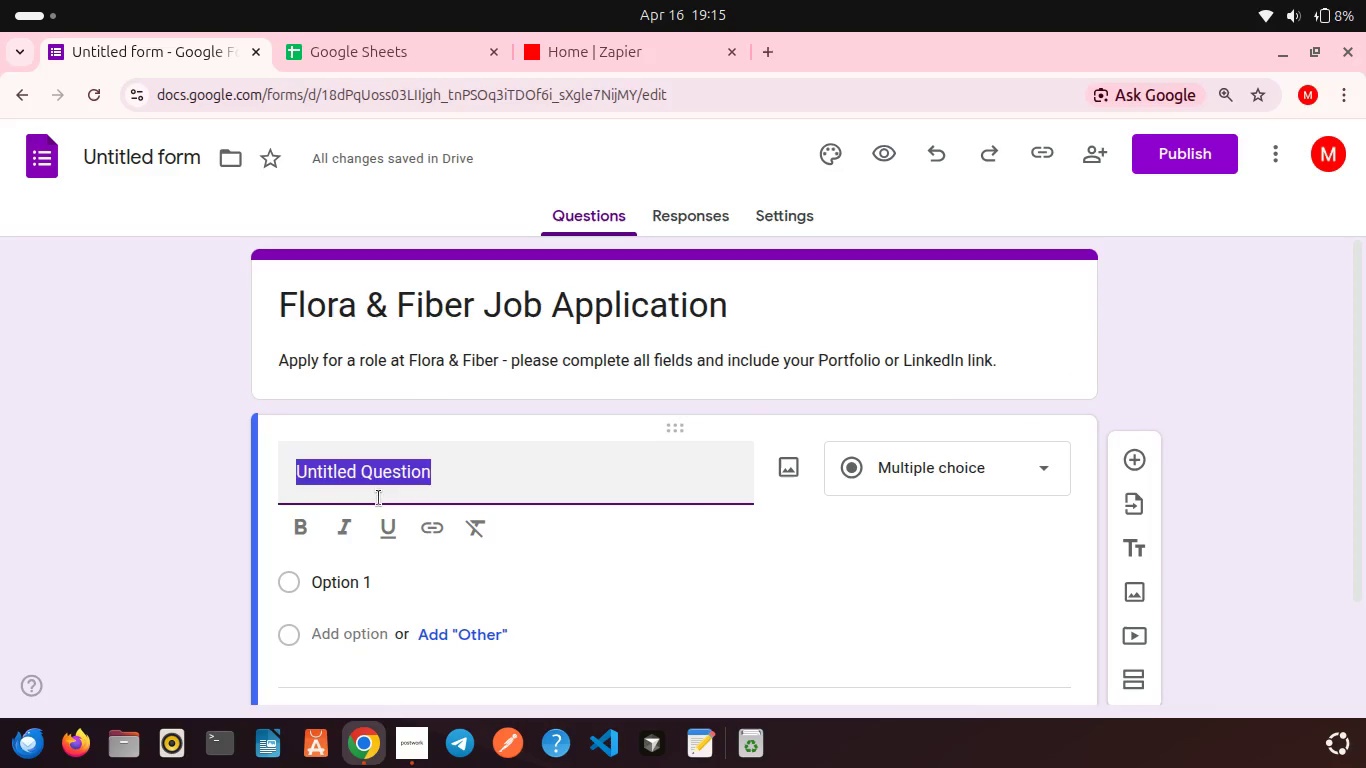 
key(Backspace)
type(Full Name)
 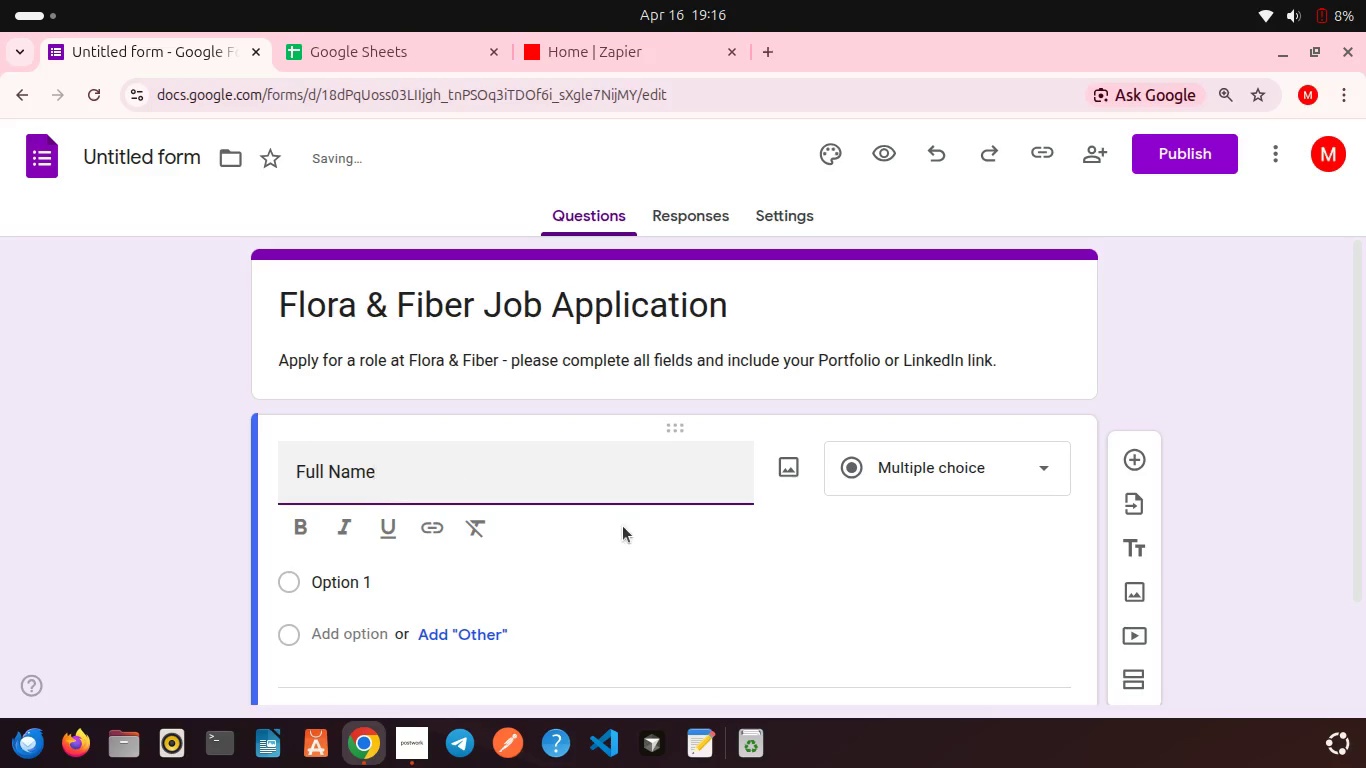 
left_click([821, 546])
 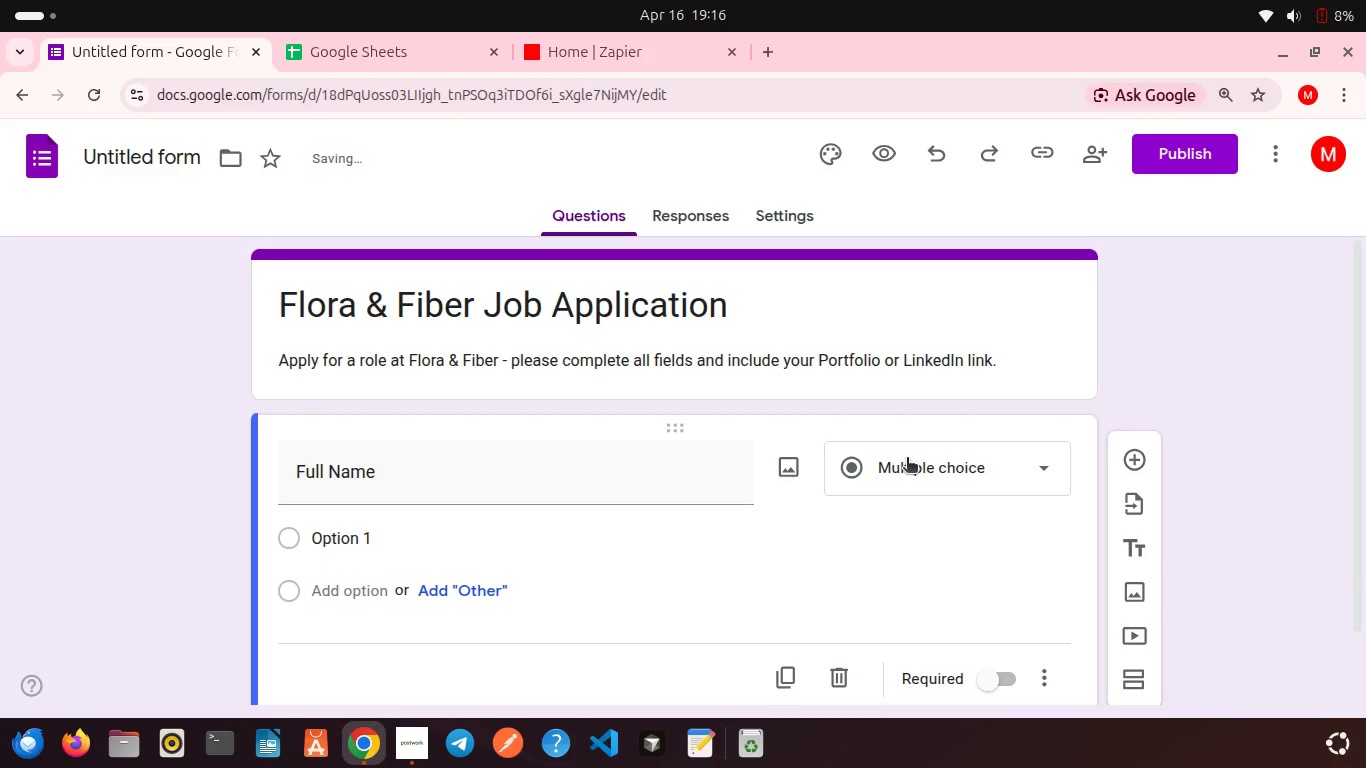 
left_click([907, 459])
 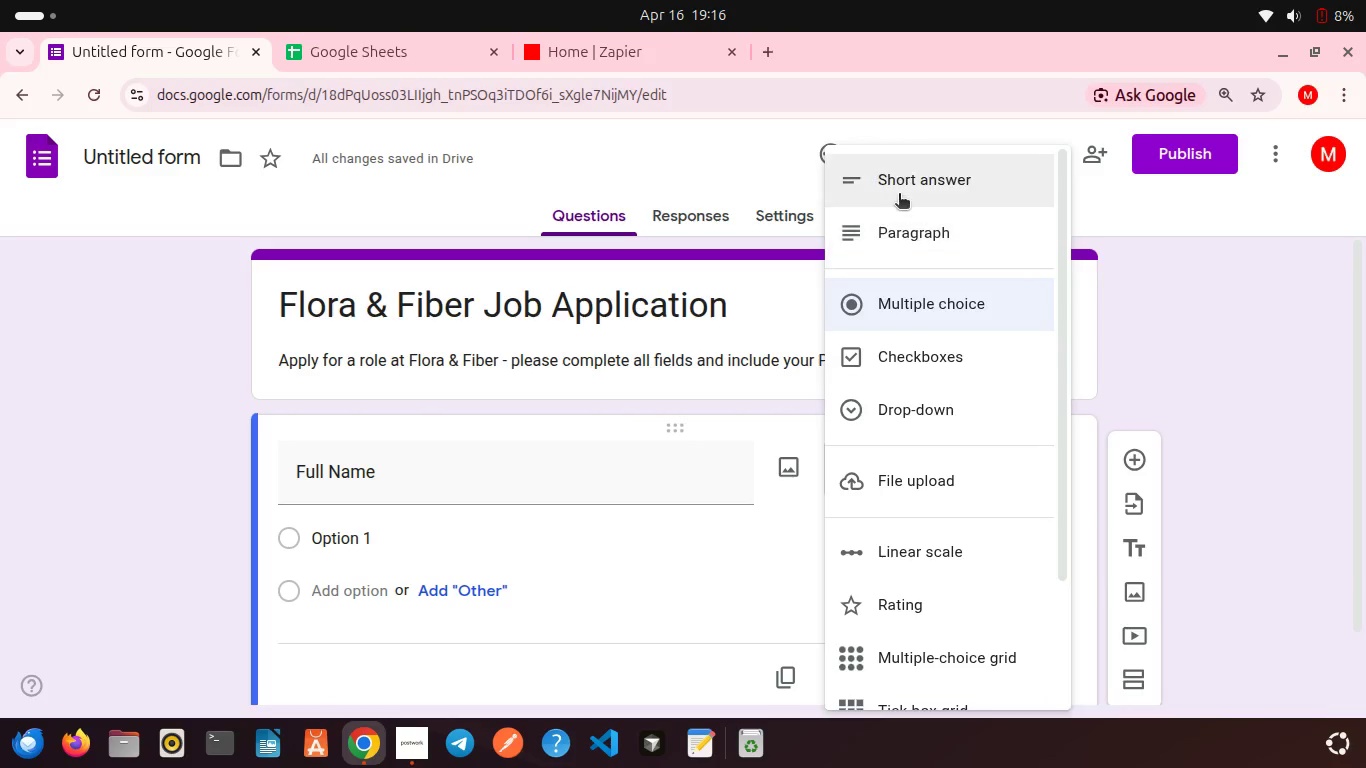 
left_click([889, 176])
 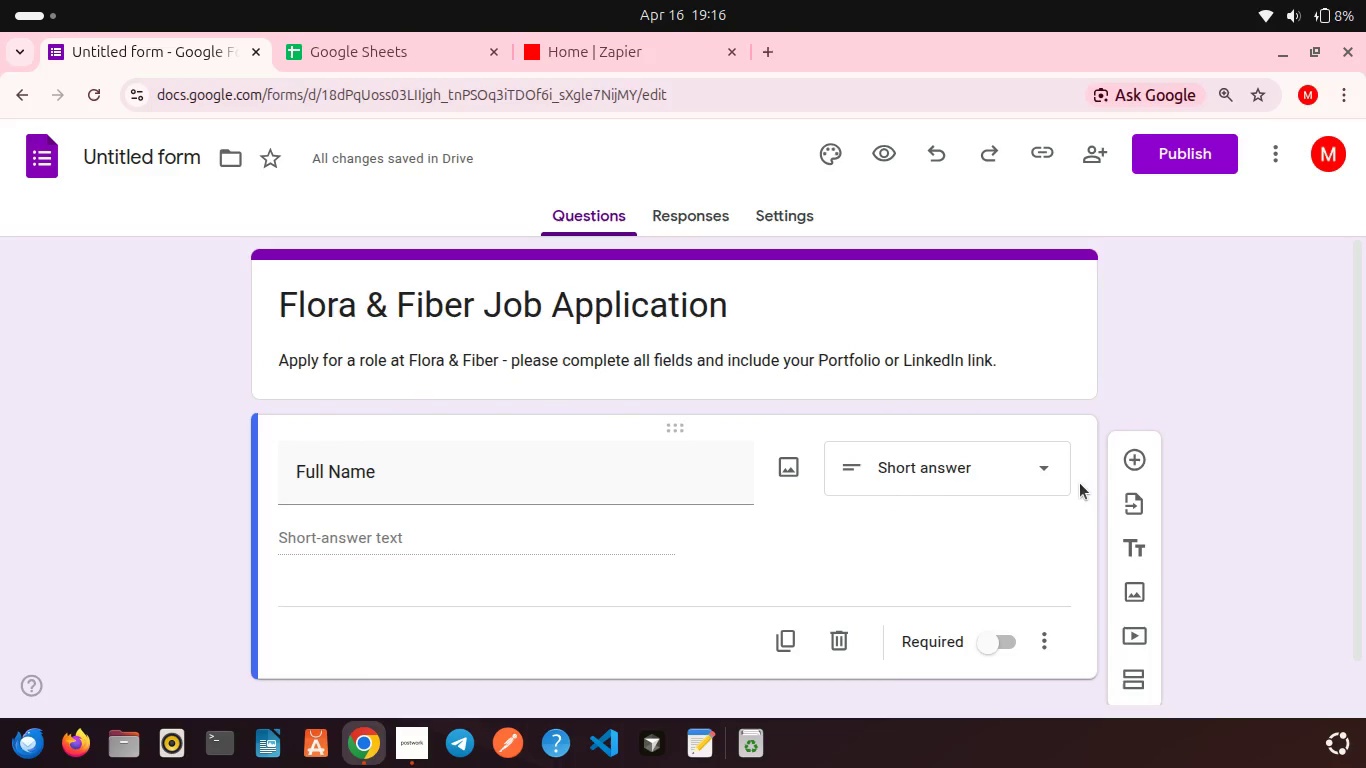 
left_click([1137, 459])
 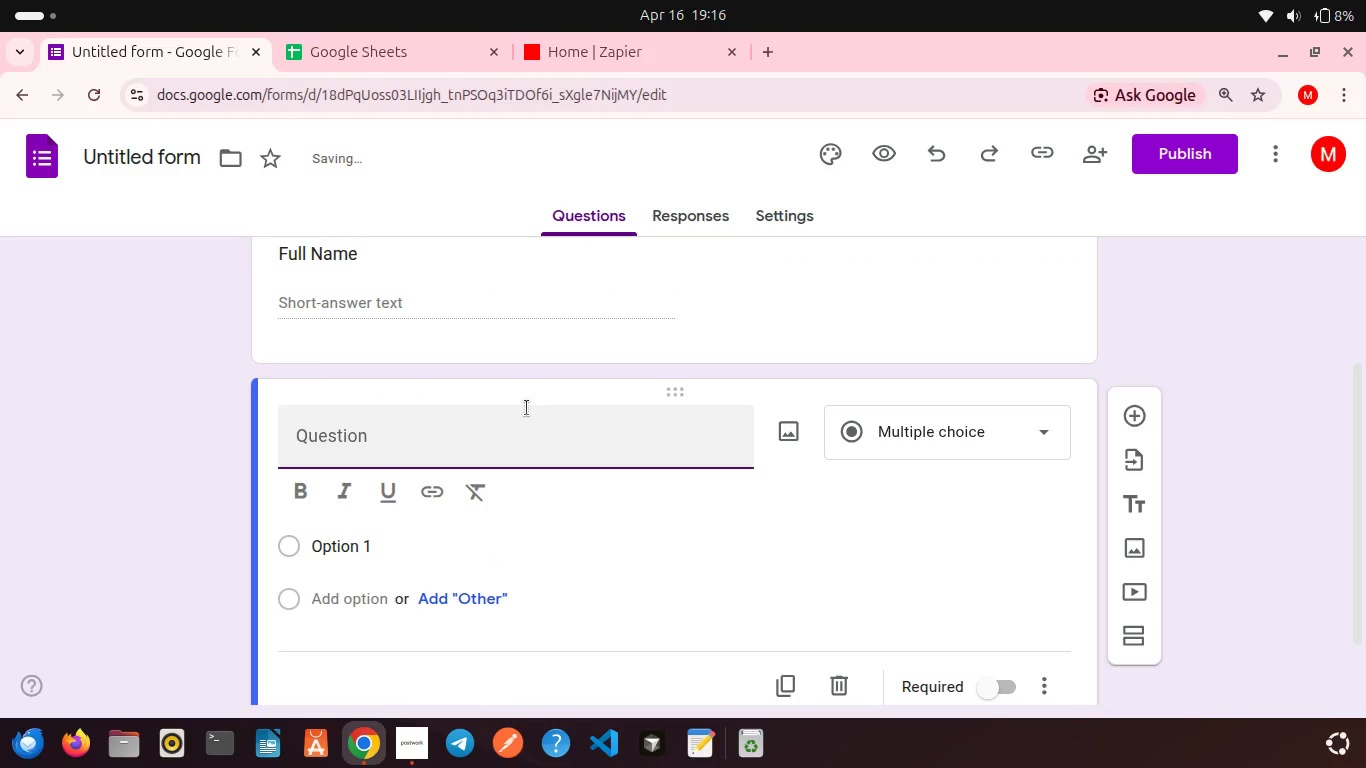 
type(Email Adress)
 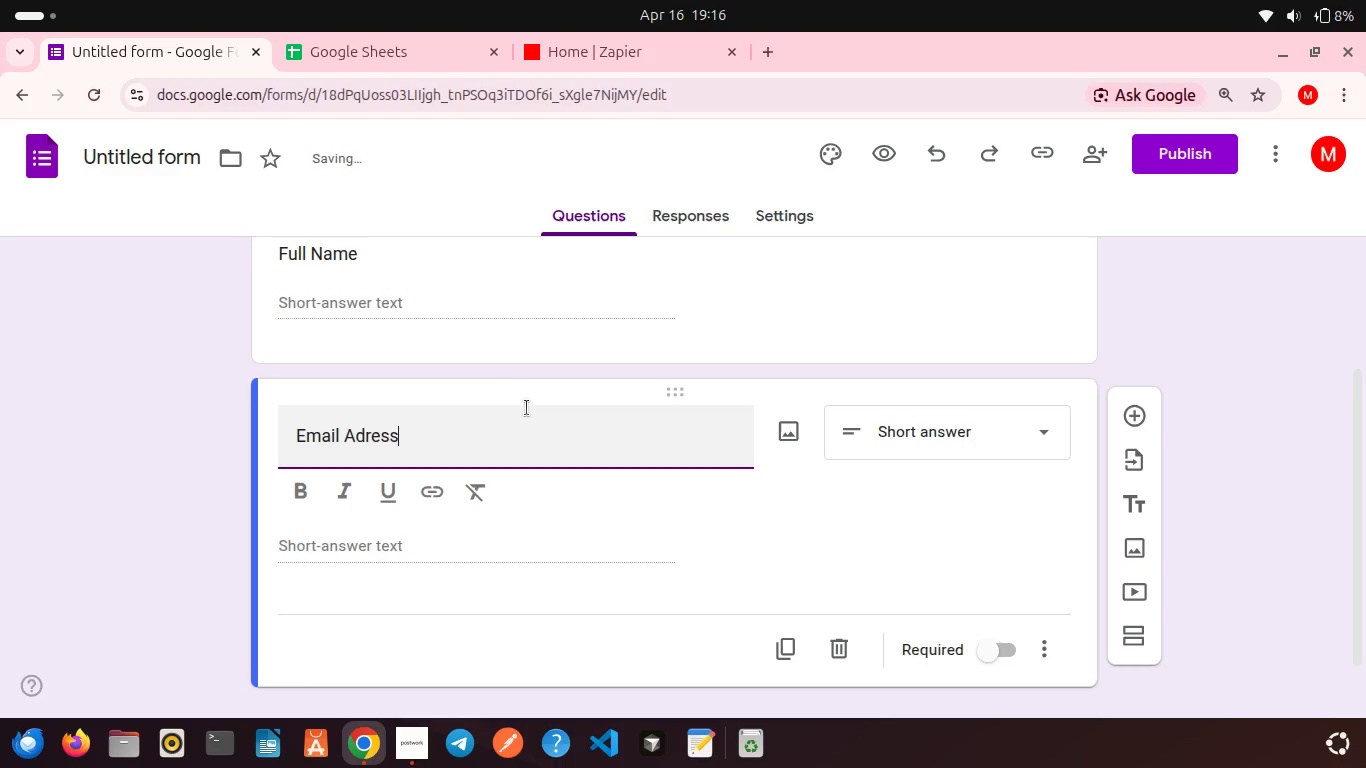 
left_click([361, 425])
 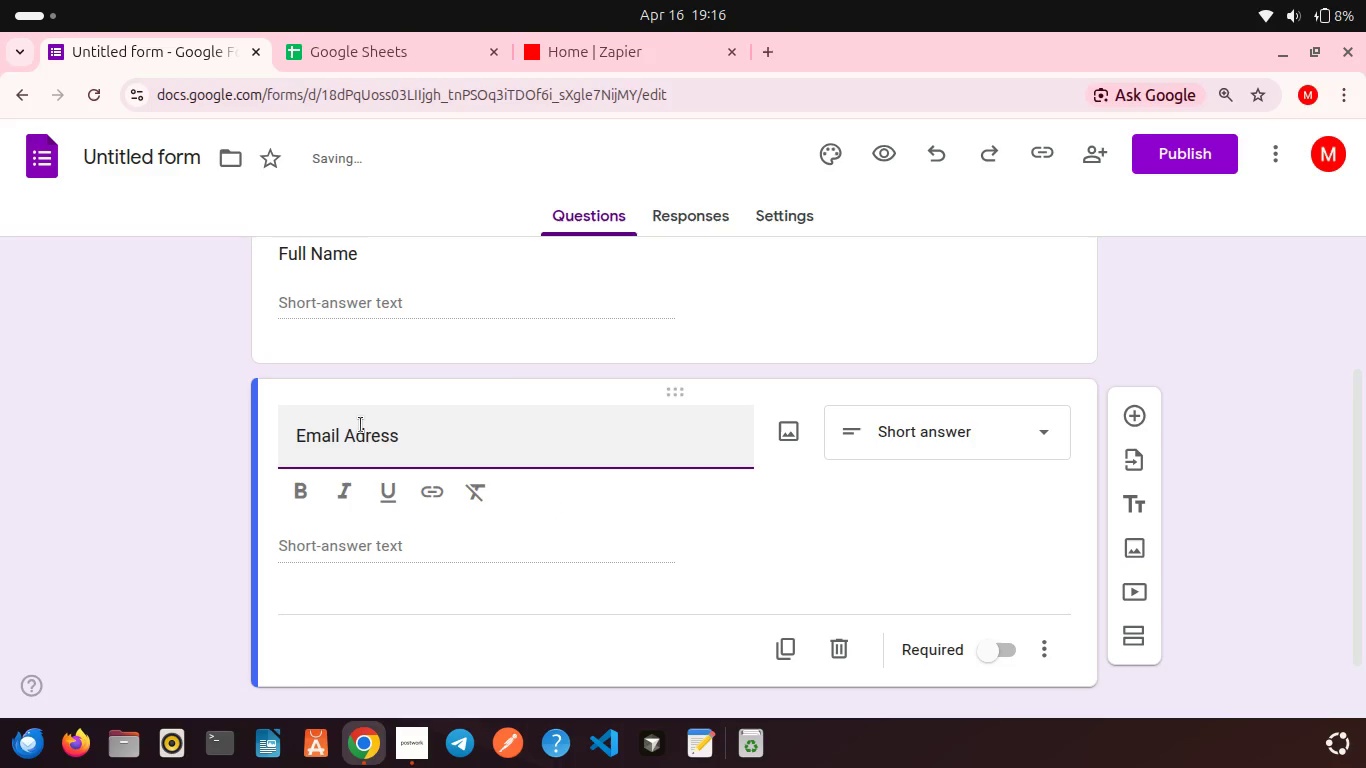 
key(D)
 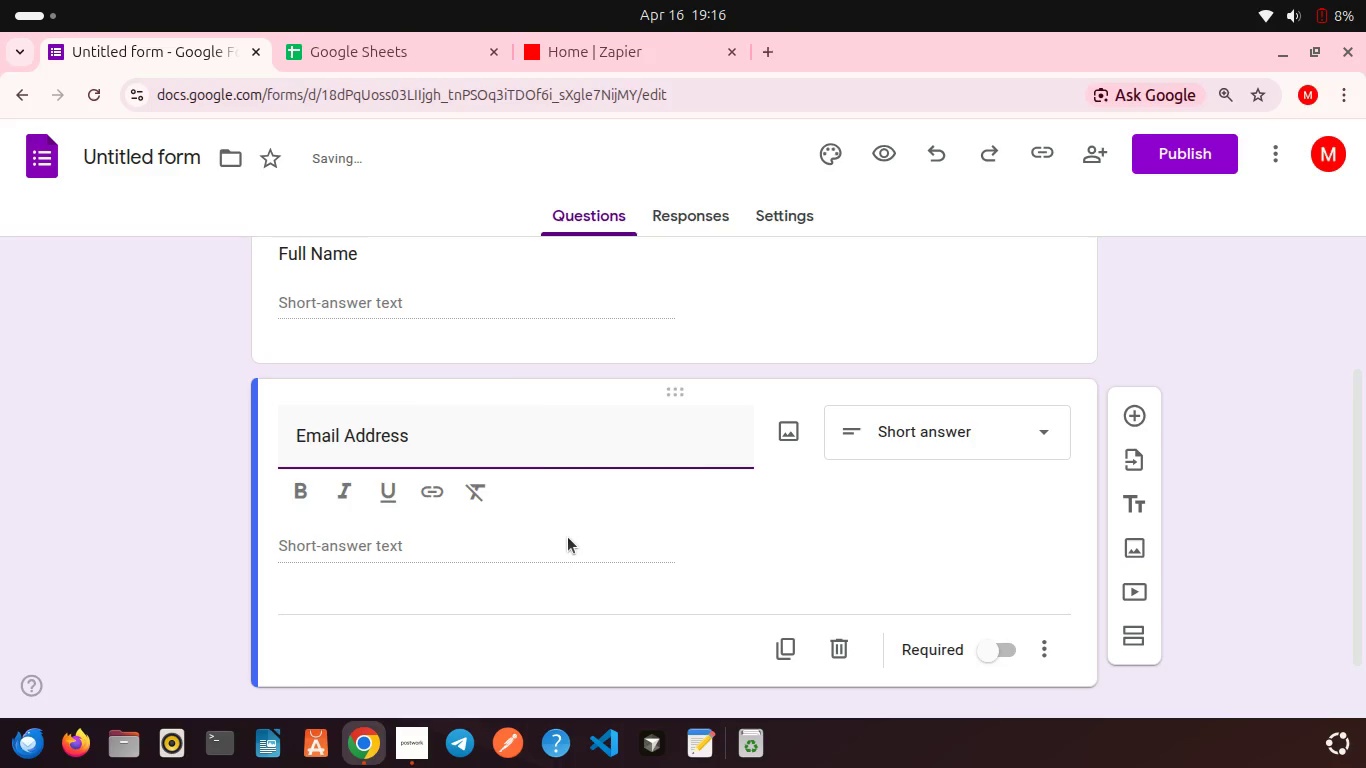 
left_click([568, 537])
 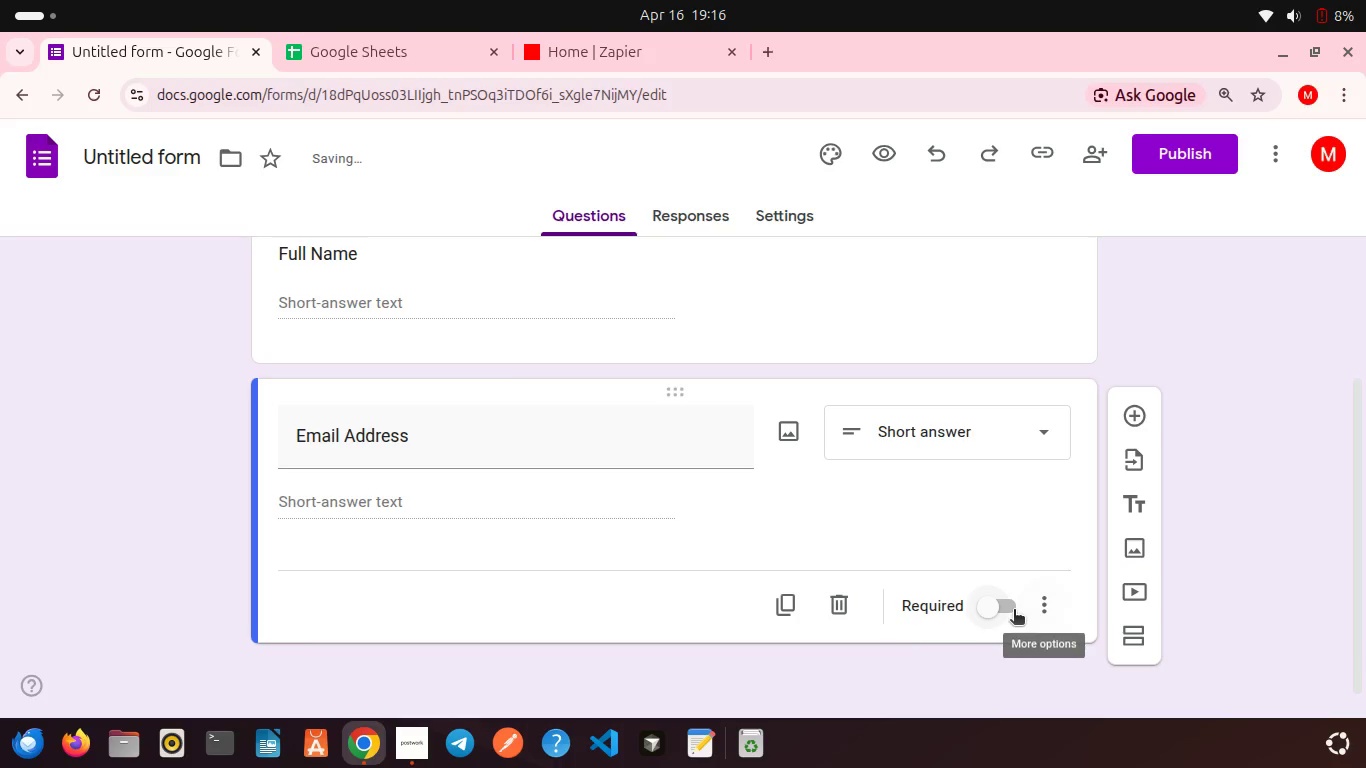 
left_click([1012, 610])
 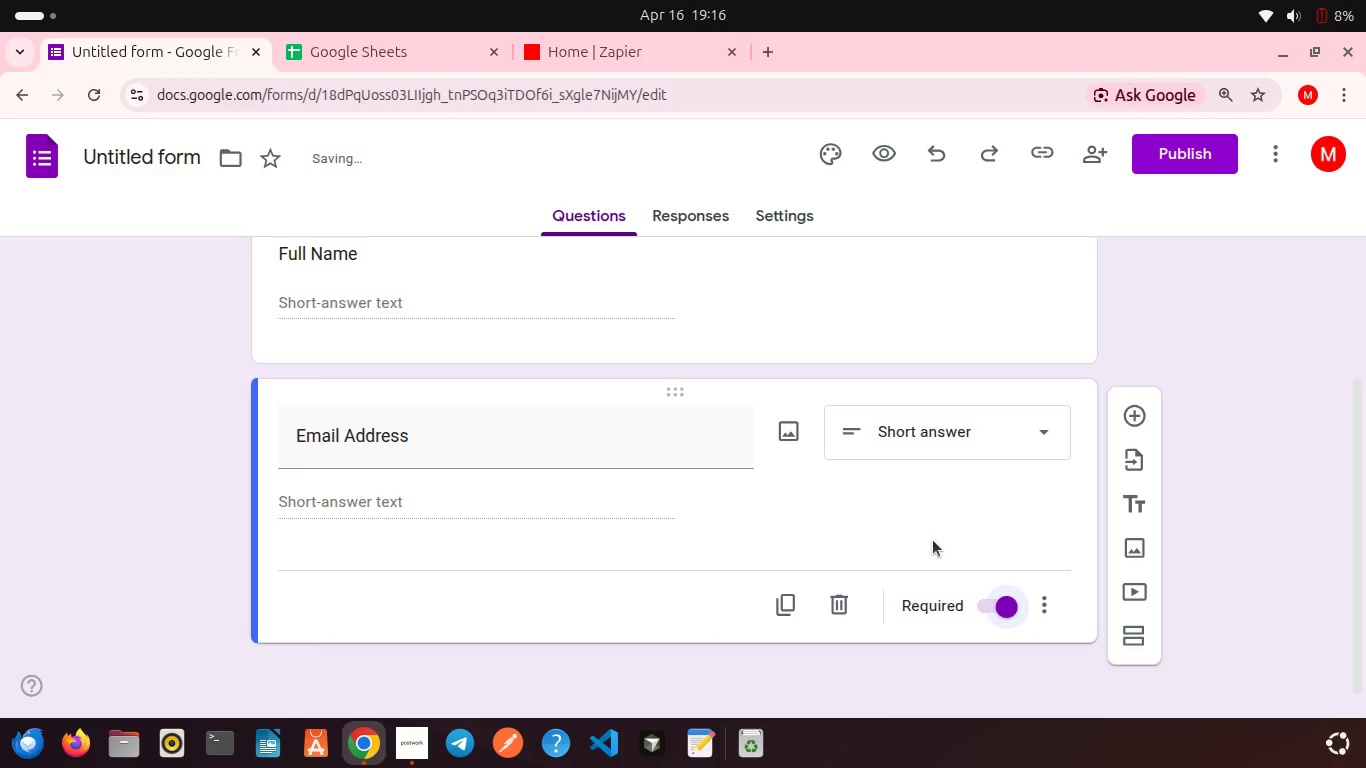 
scroll: coordinate [933, 540], scroll_direction: up, amount: 1.0
 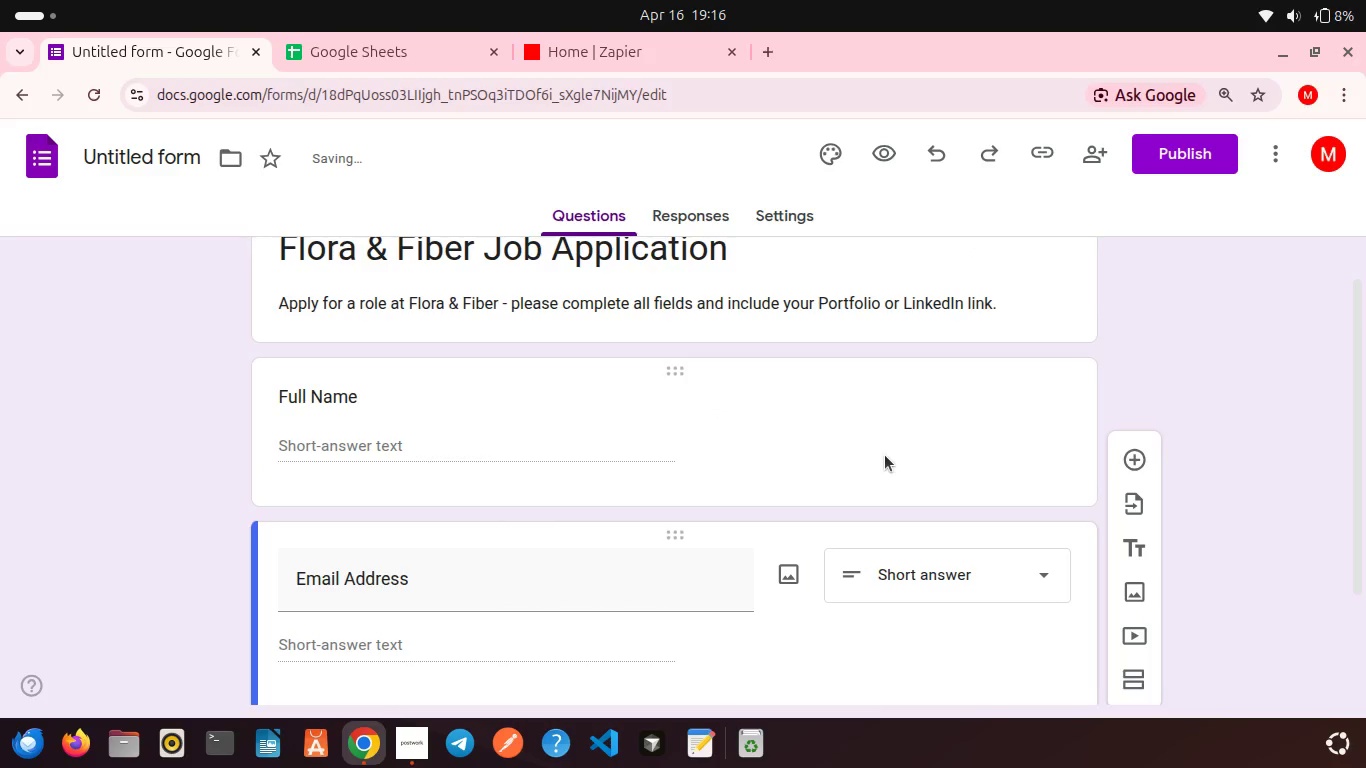 
left_click([885, 455])
 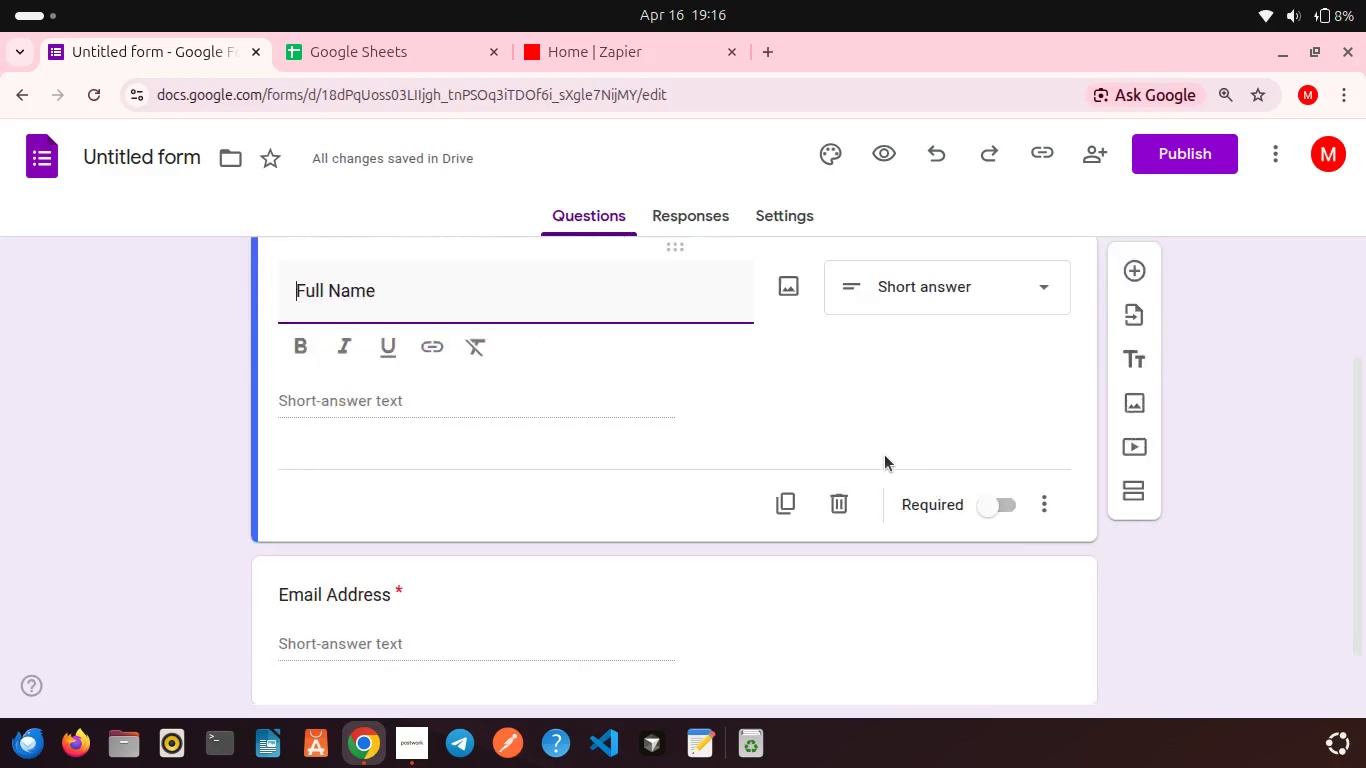 
scroll: coordinate [885, 455], scroll_direction: down, amount: 1.0
 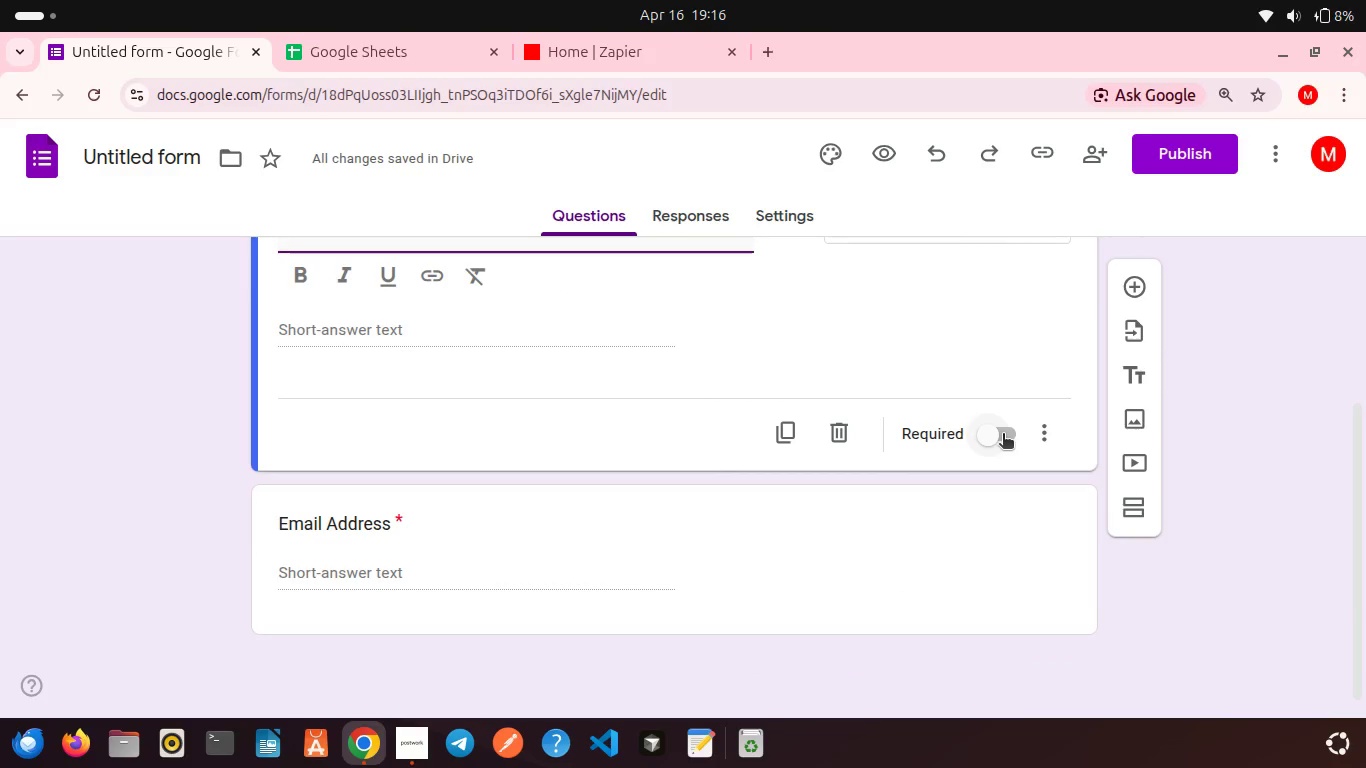 
left_click([1003, 435])
 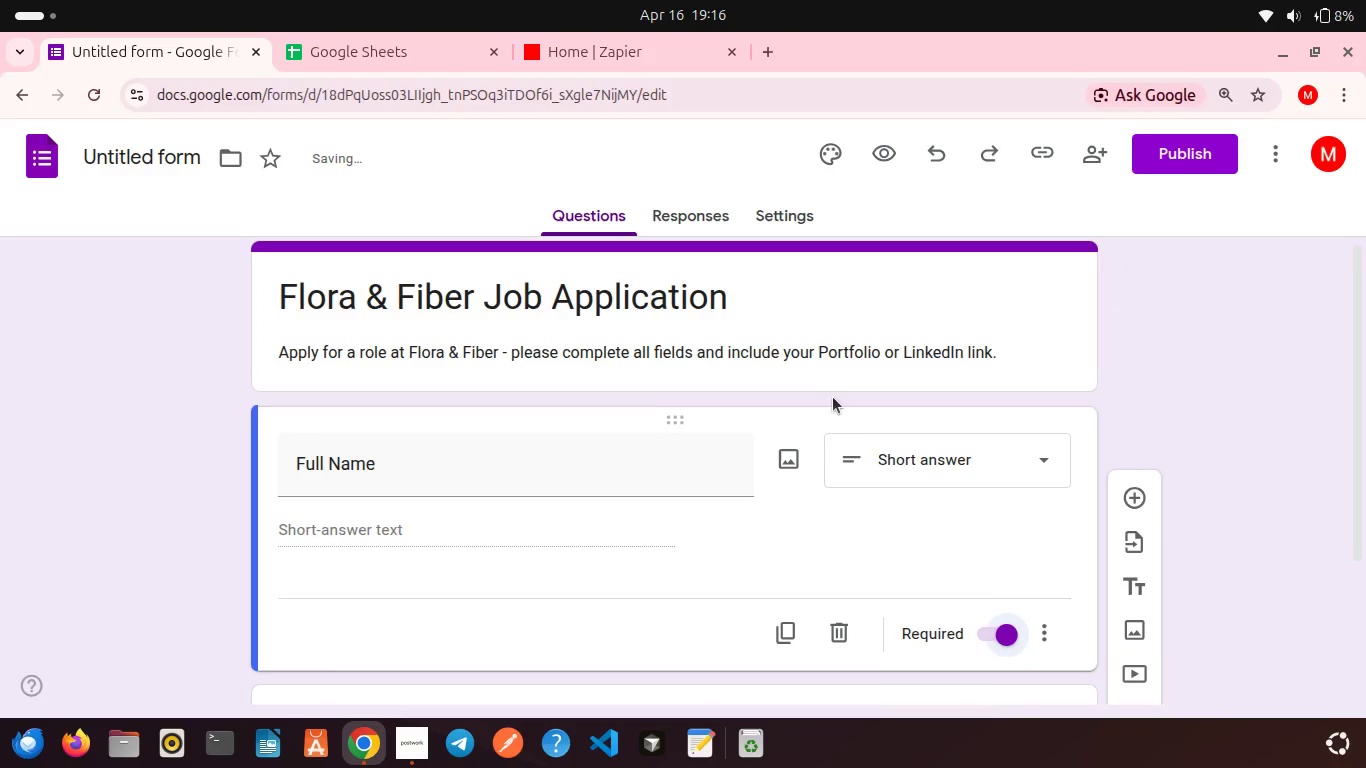 
scroll: coordinate [833, 397], scroll_direction: up, amount: 2.0
 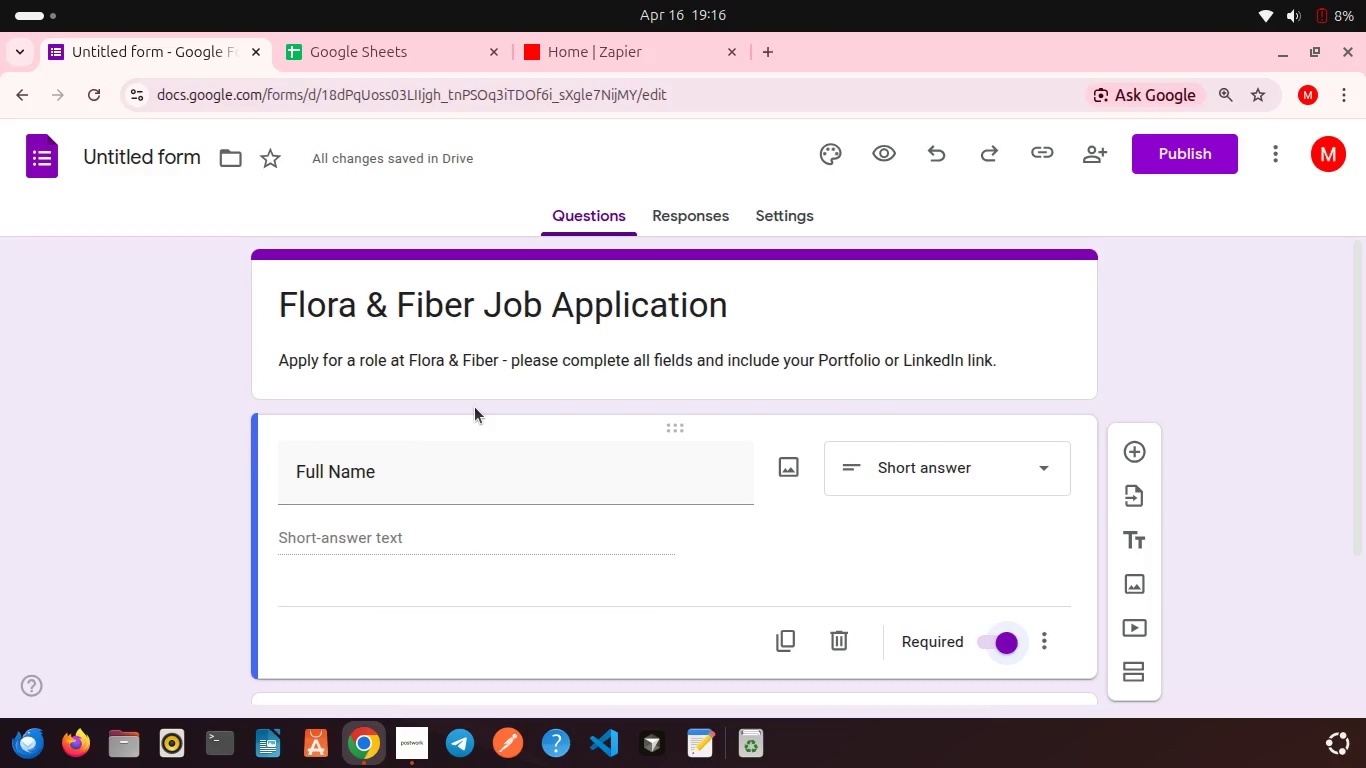 
scroll: coordinate [475, 407], scroll_direction: down, amount: 1.0
 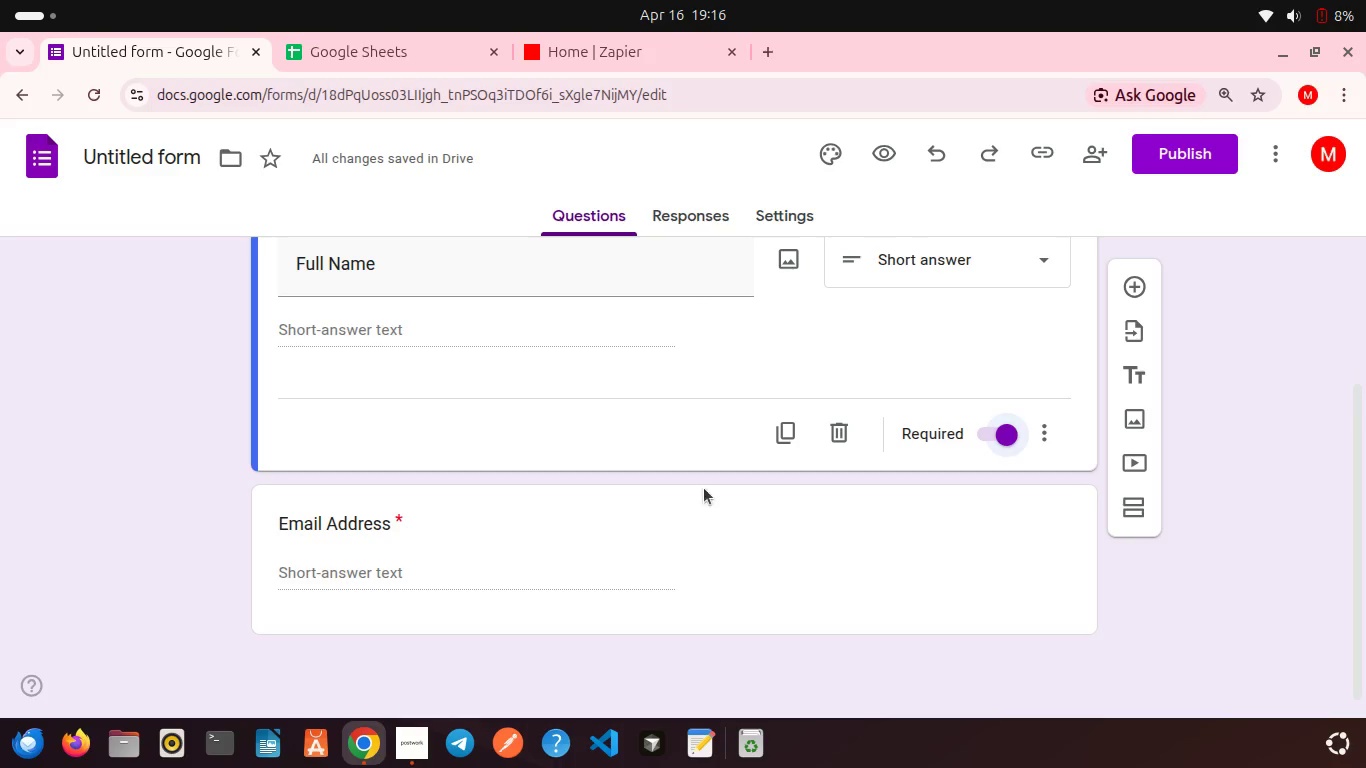 
left_click([707, 522])
 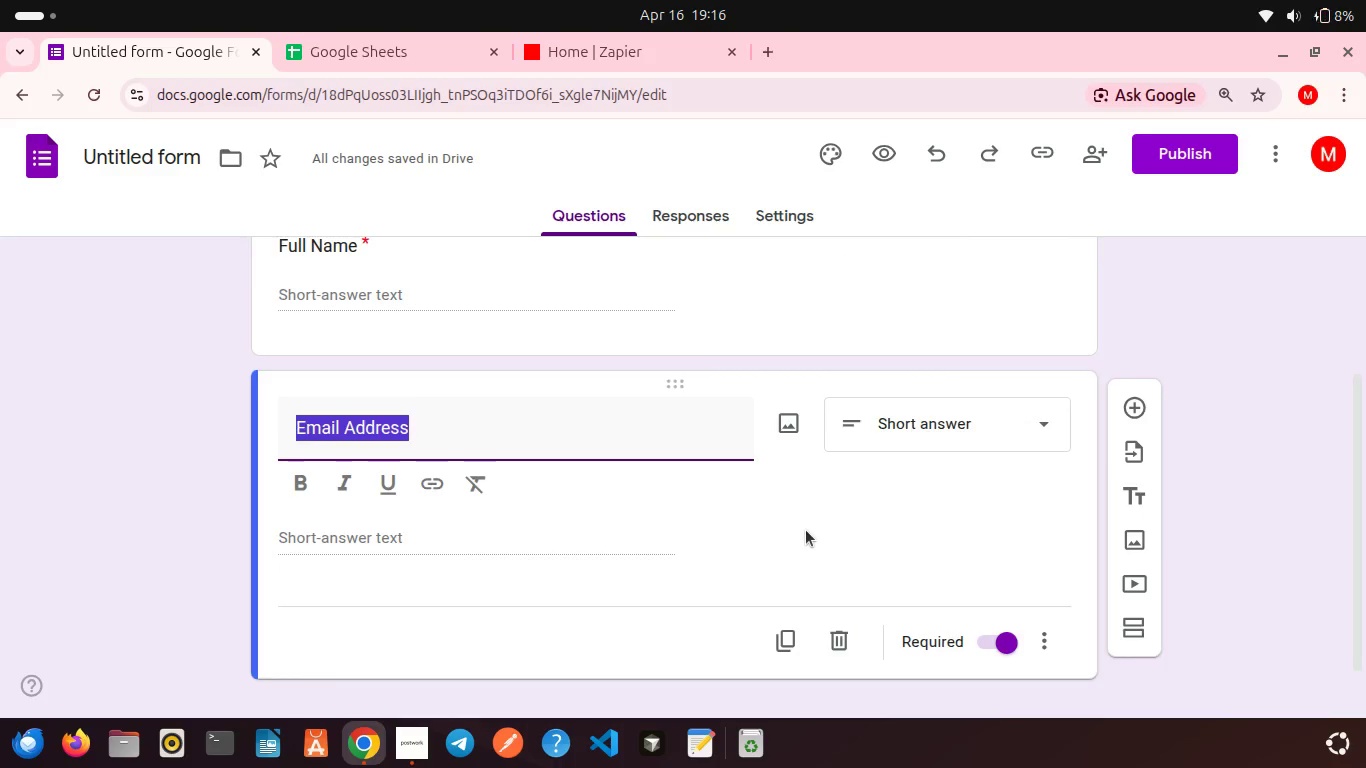 
scroll: coordinate [806, 530], scroll_direction: down, amount: 2.0
 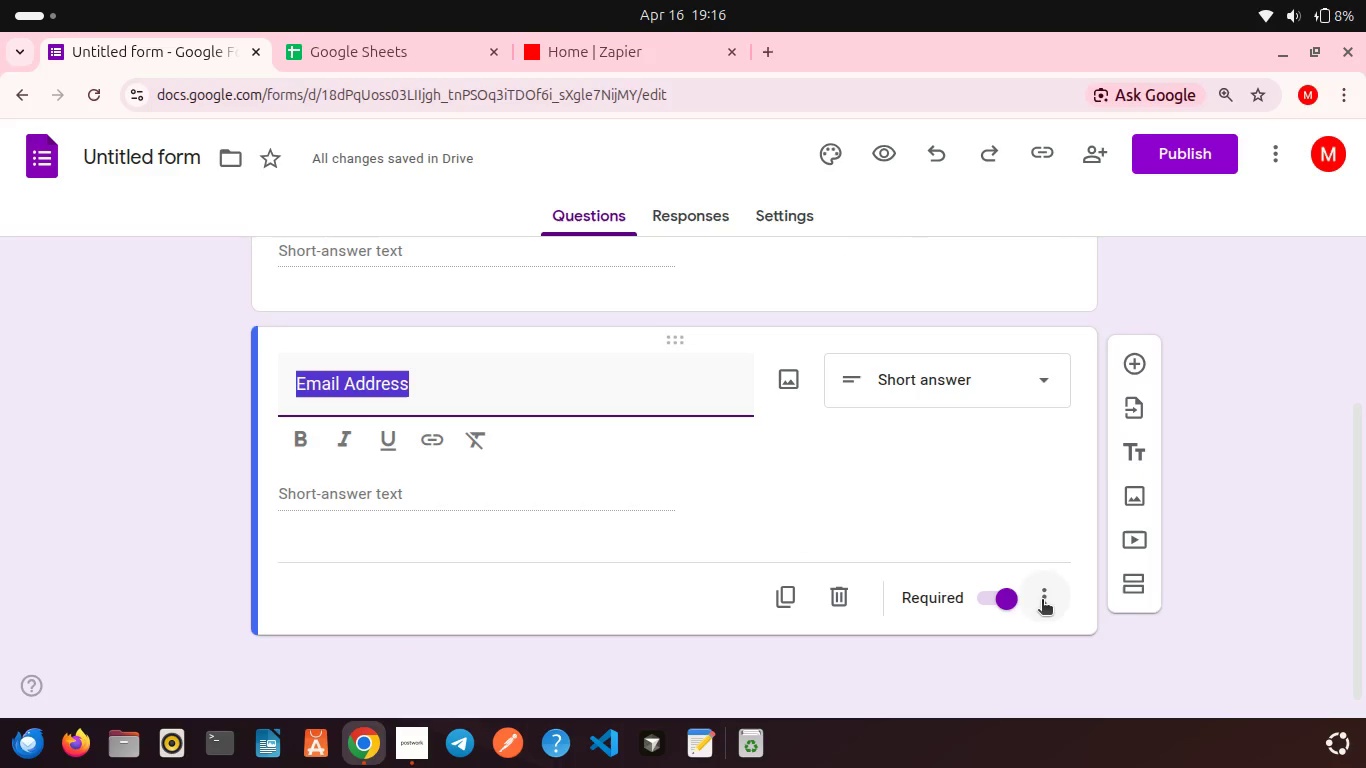 
left_click([1042, 601])
 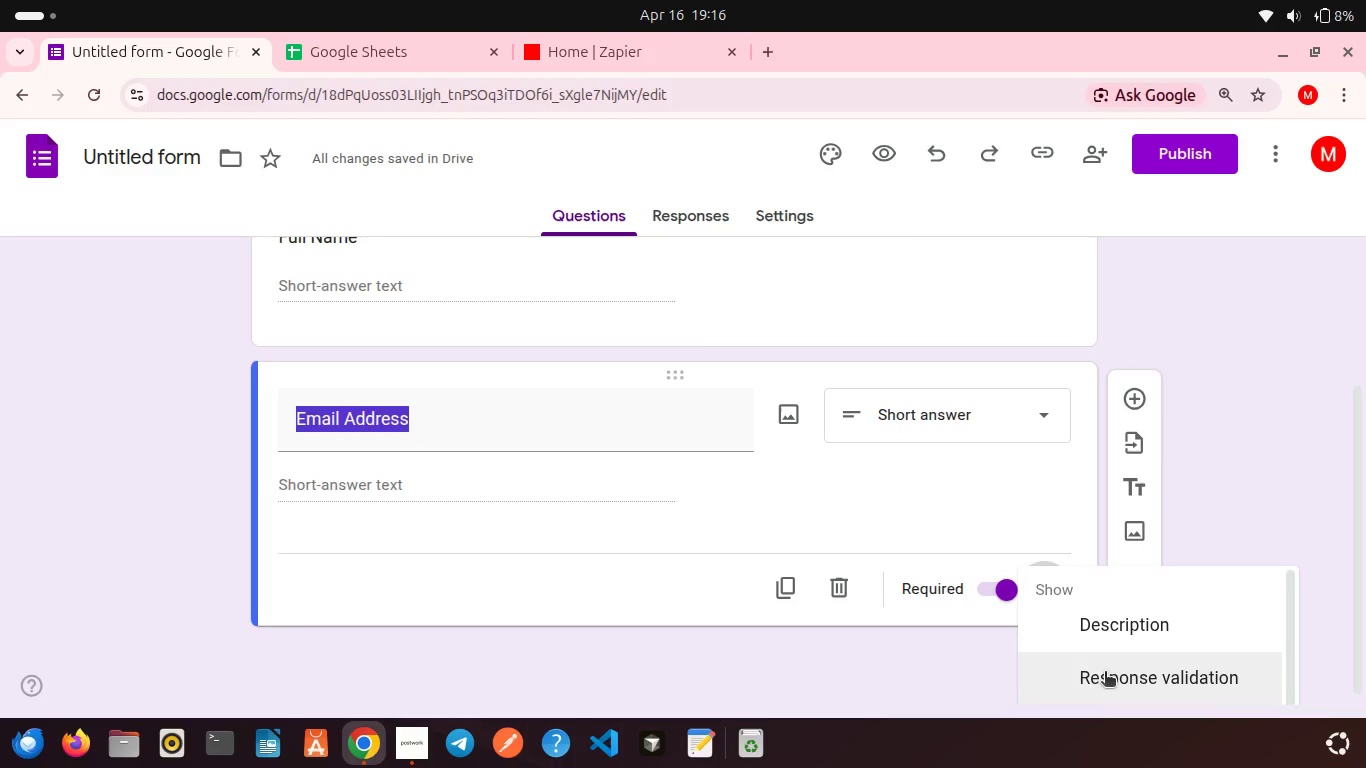 
left_click([1110, 675])
 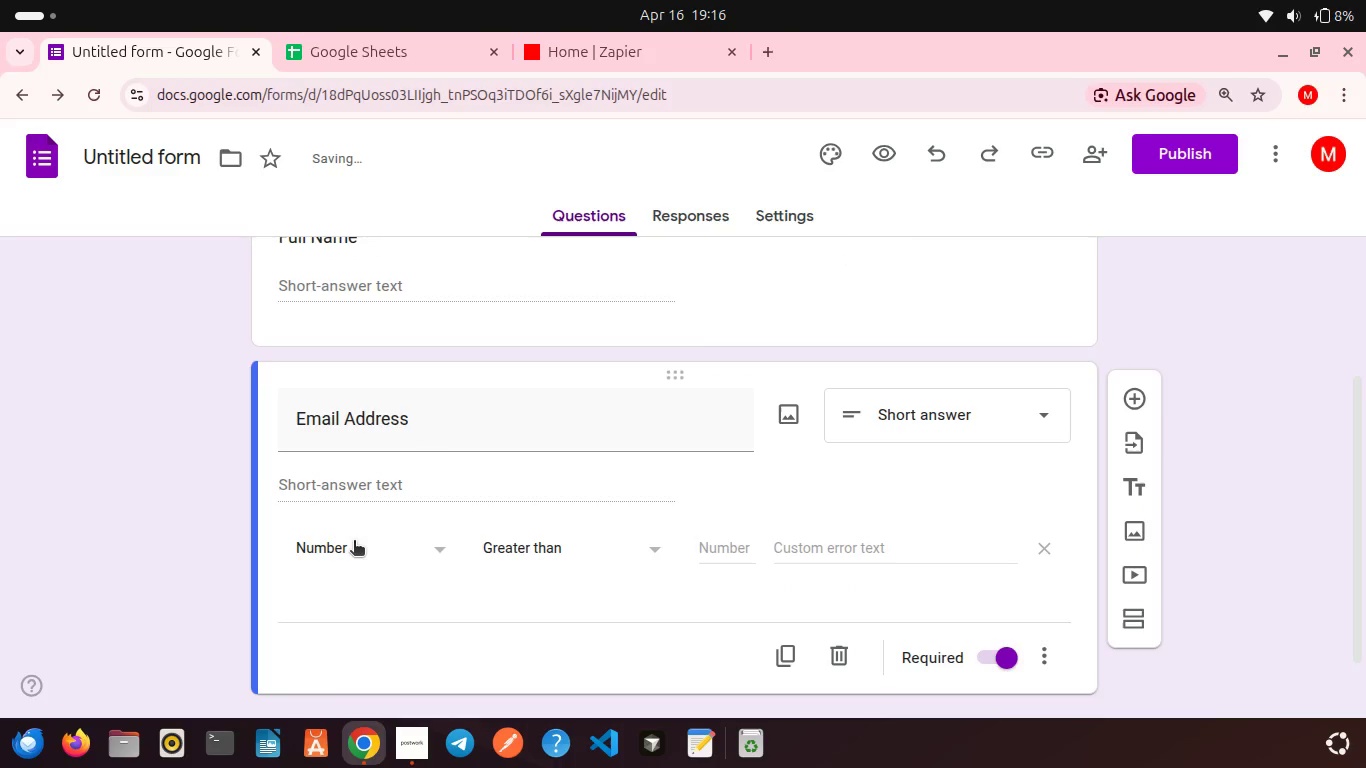 
left_click([354, 542])
 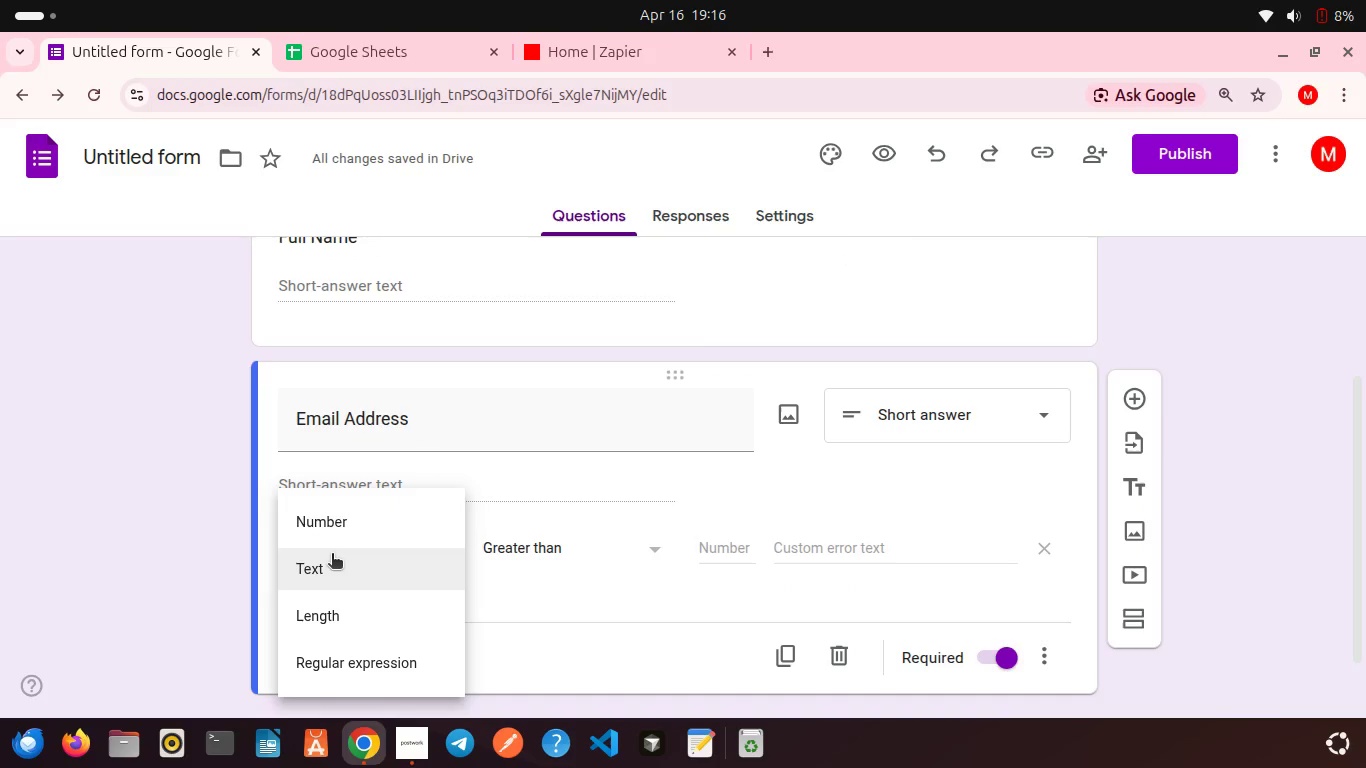 
left_click([332, 567])
 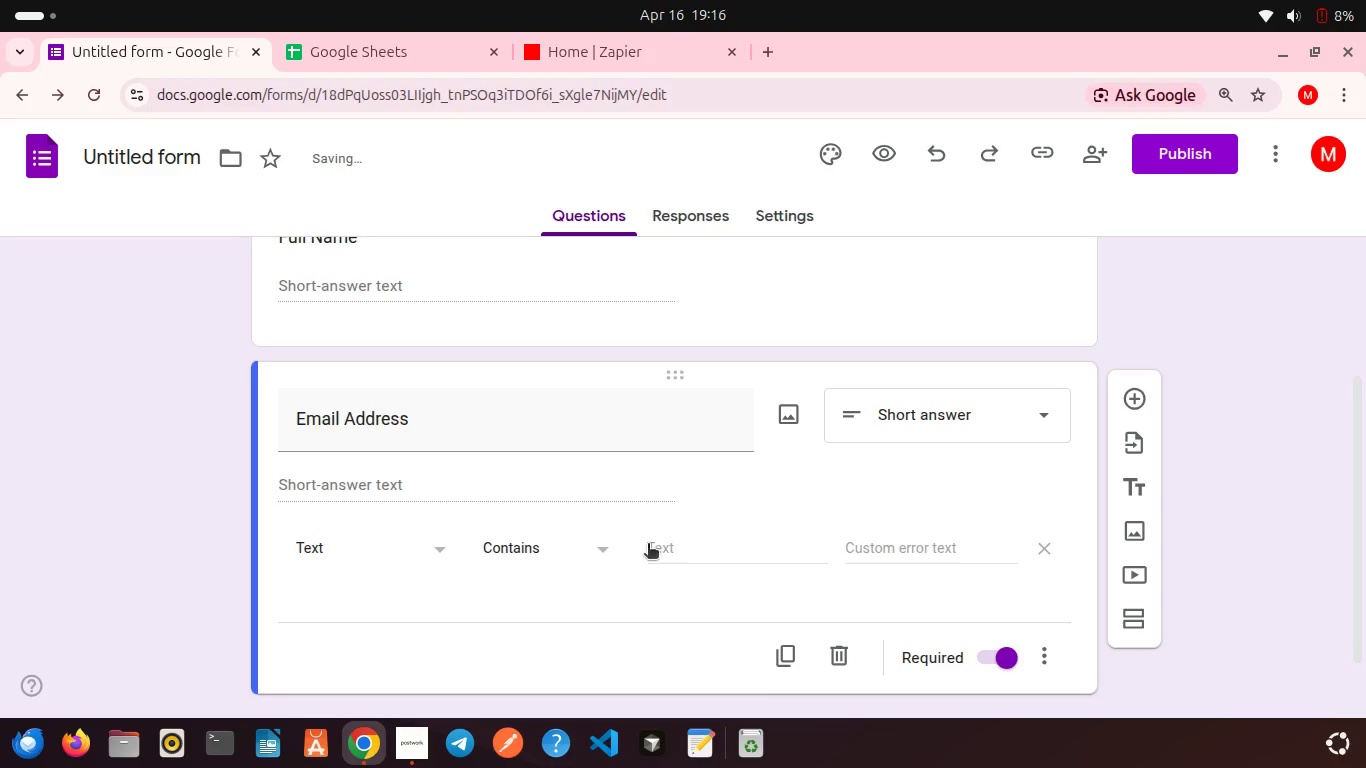 
left_click([687, 552])
 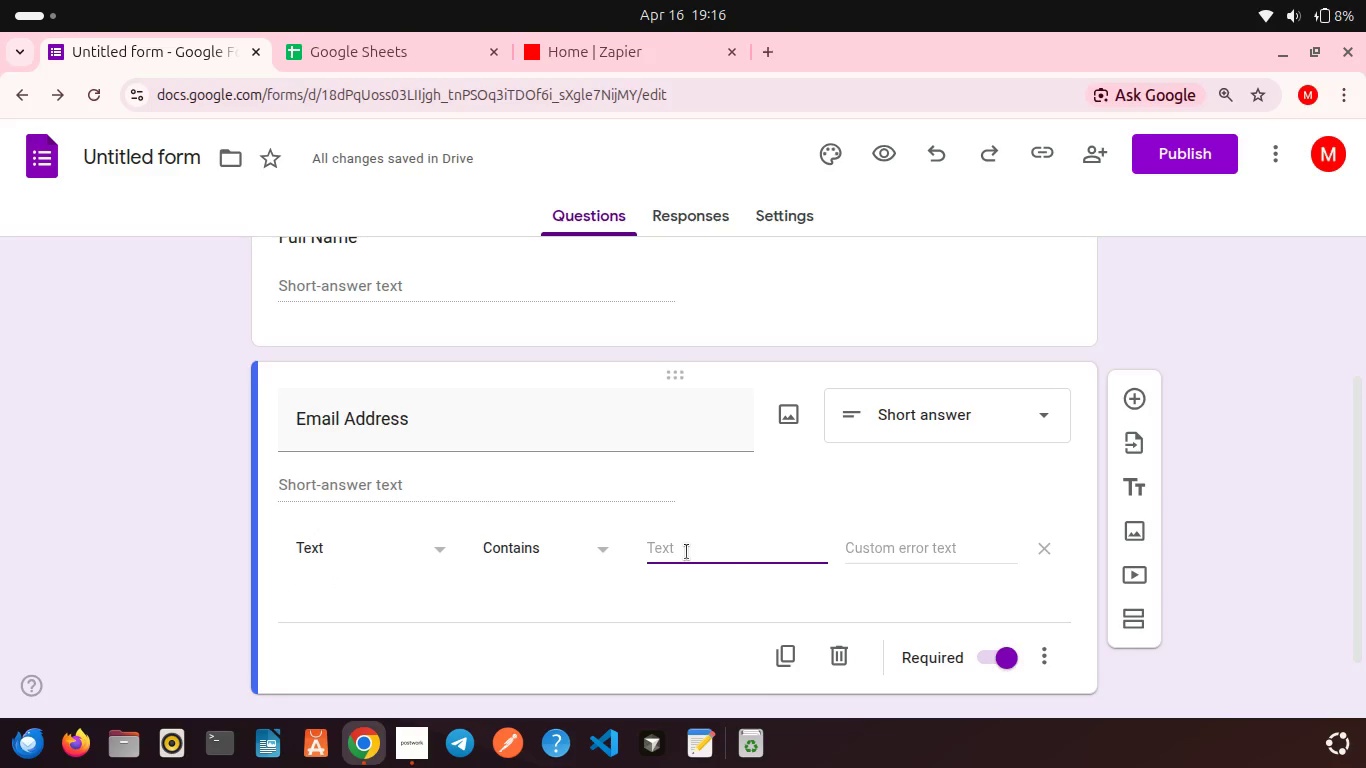 
key(Shift+2)
 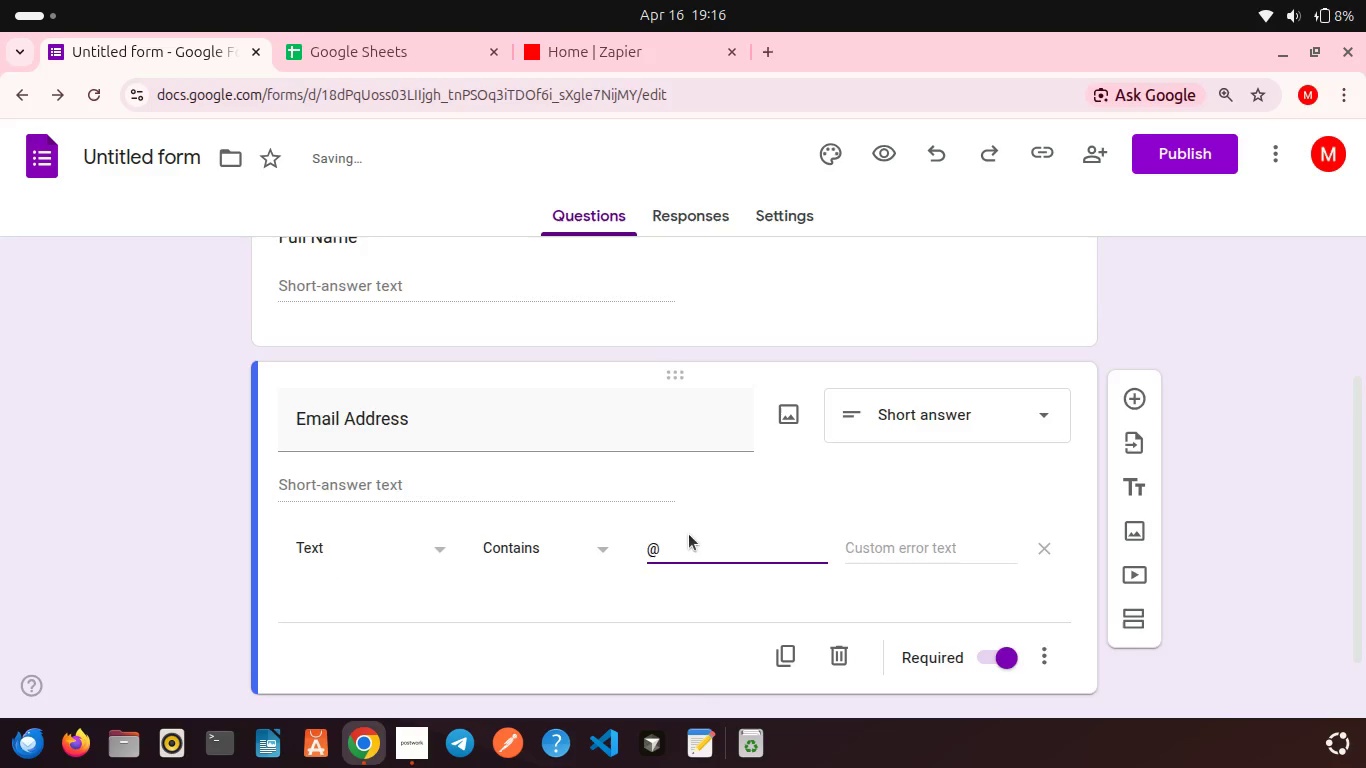 
scroll: coordinate [689, 534], scroll_direction: down, amount: 1.0
 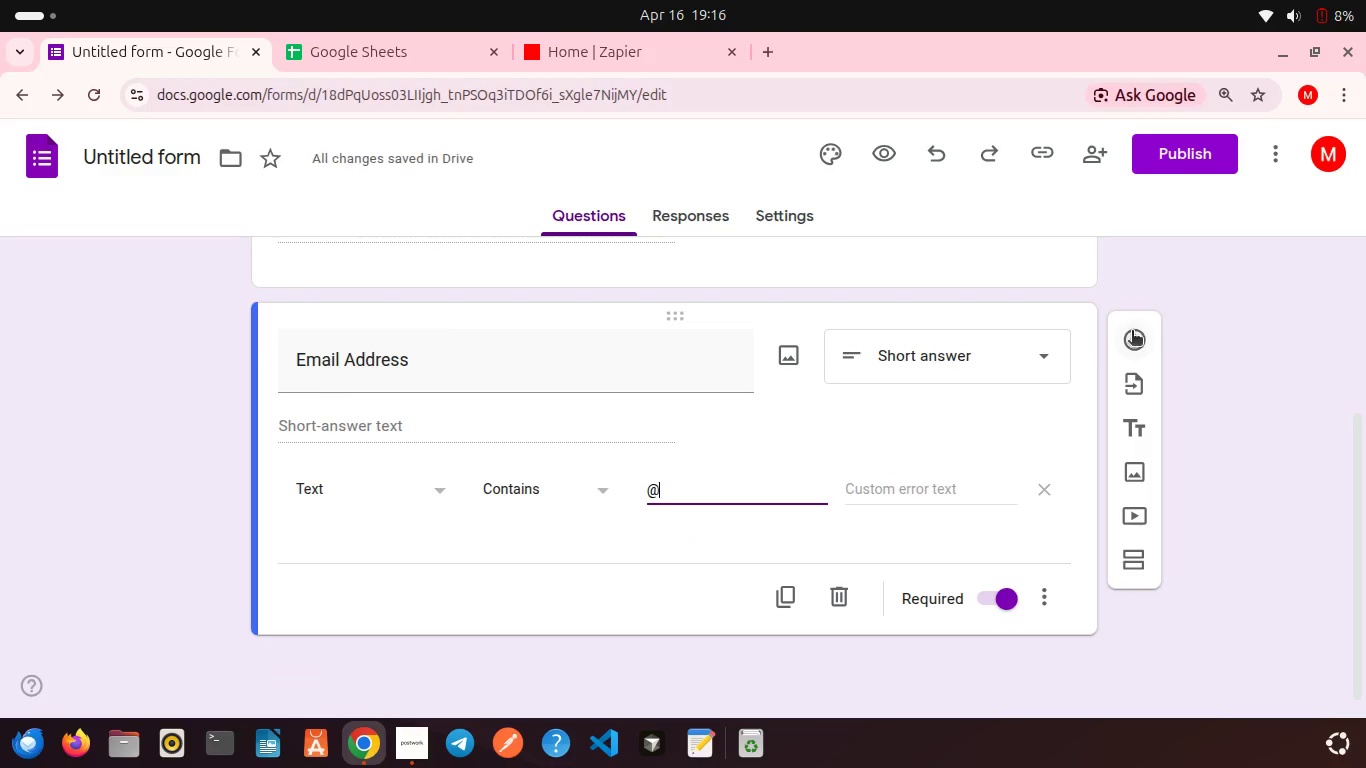 
left_click([1132, 336])
 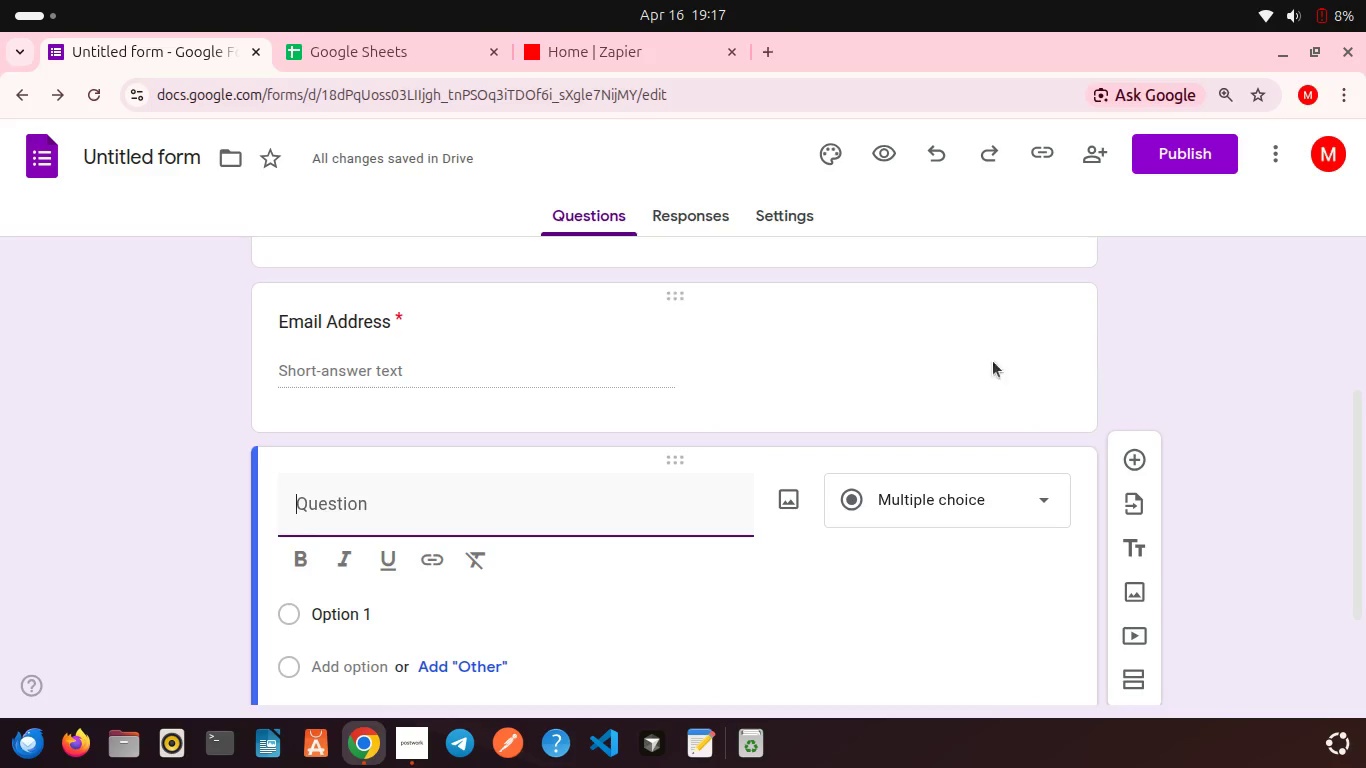 
type(Role Applying For)
 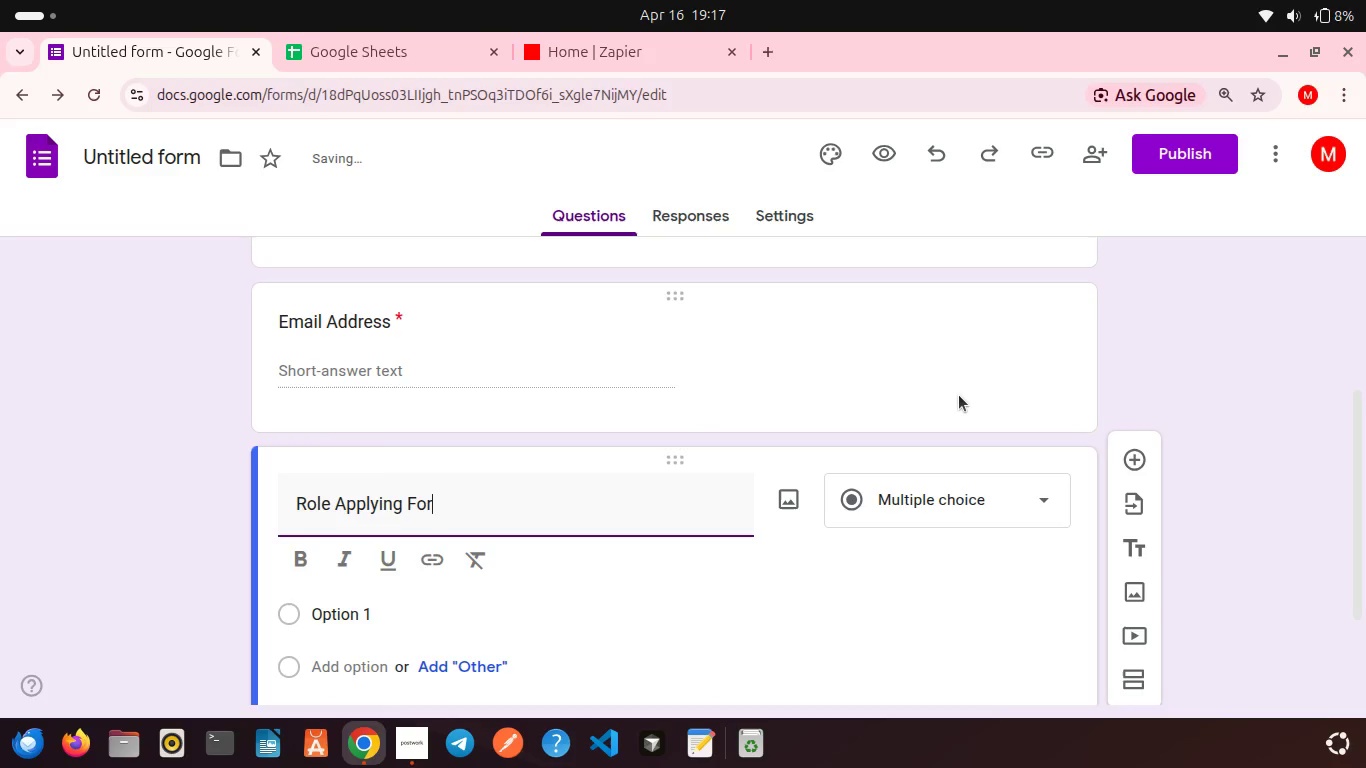 
left_click([757, 592])
 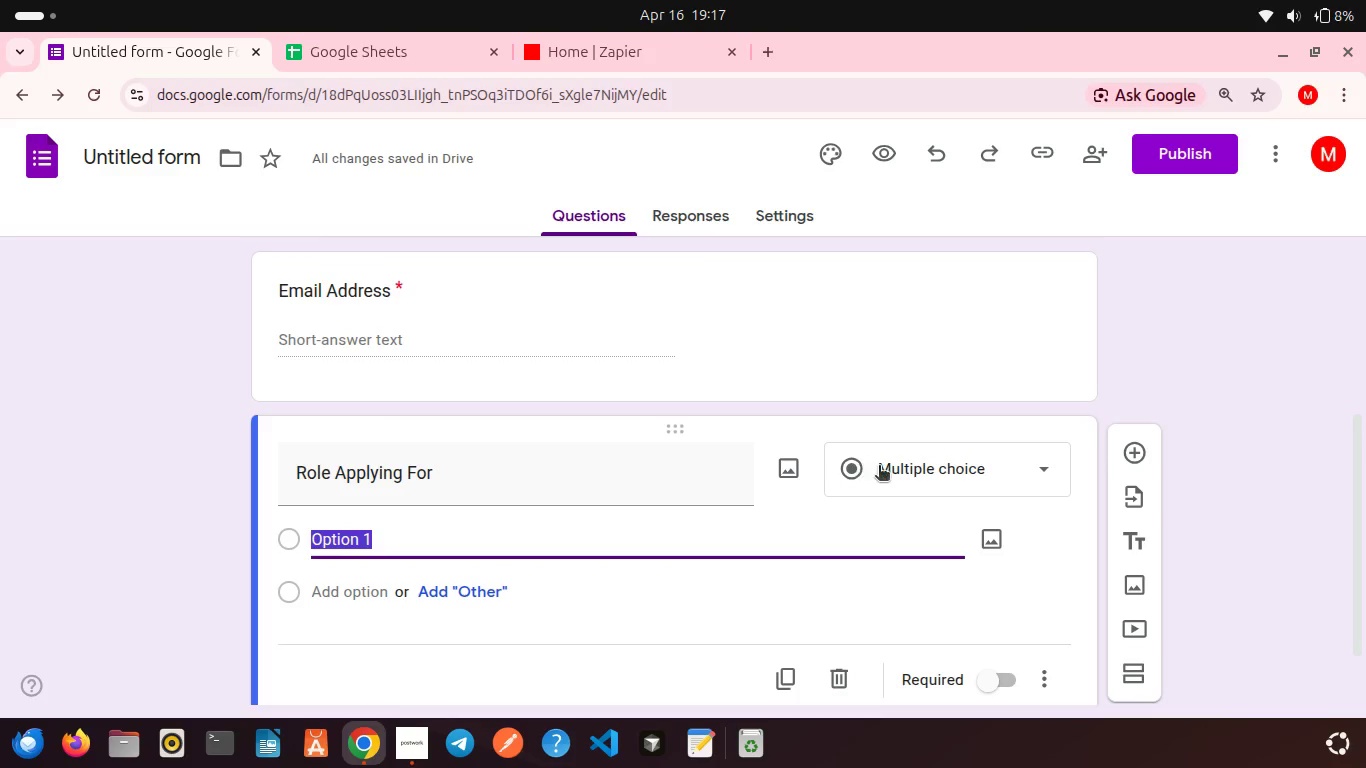 
left_click([914, 464])
 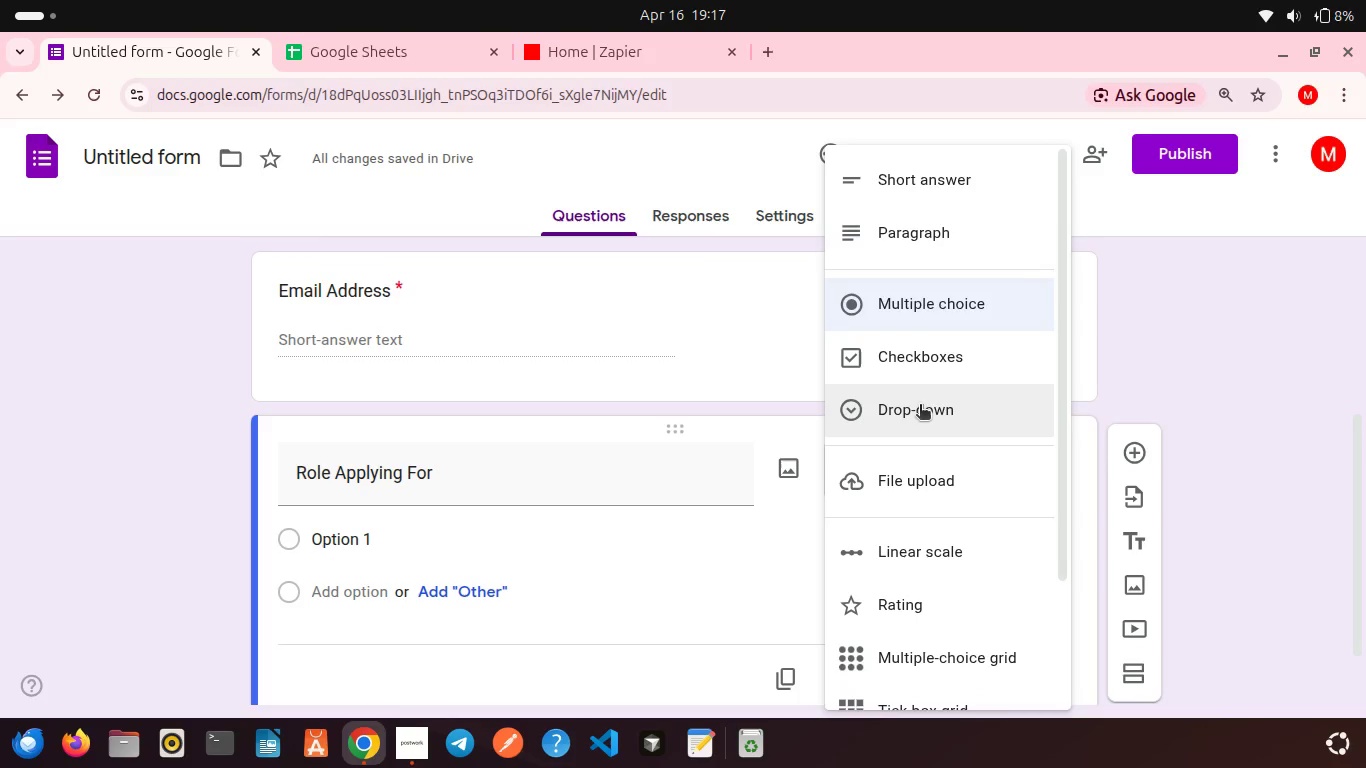 
left_click([920, 406])
 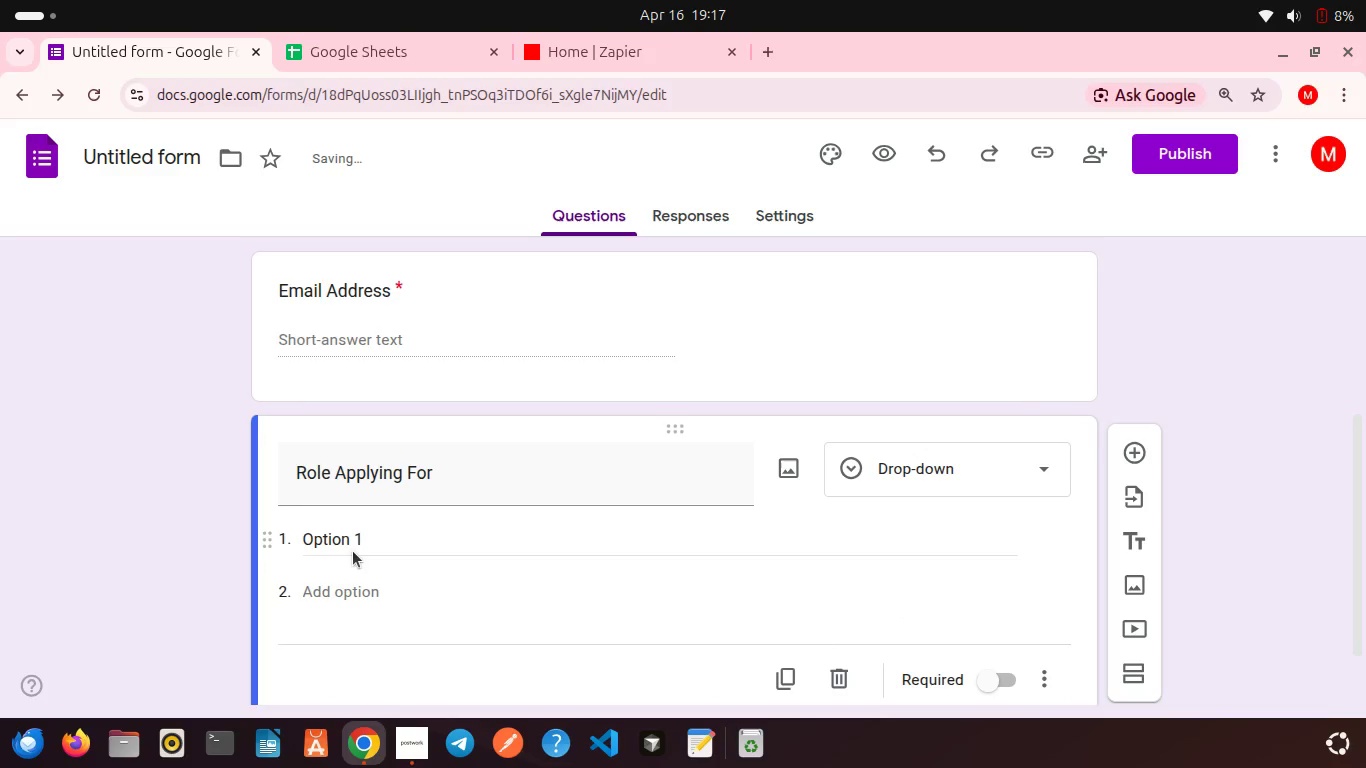 
left_click([343, 541])
 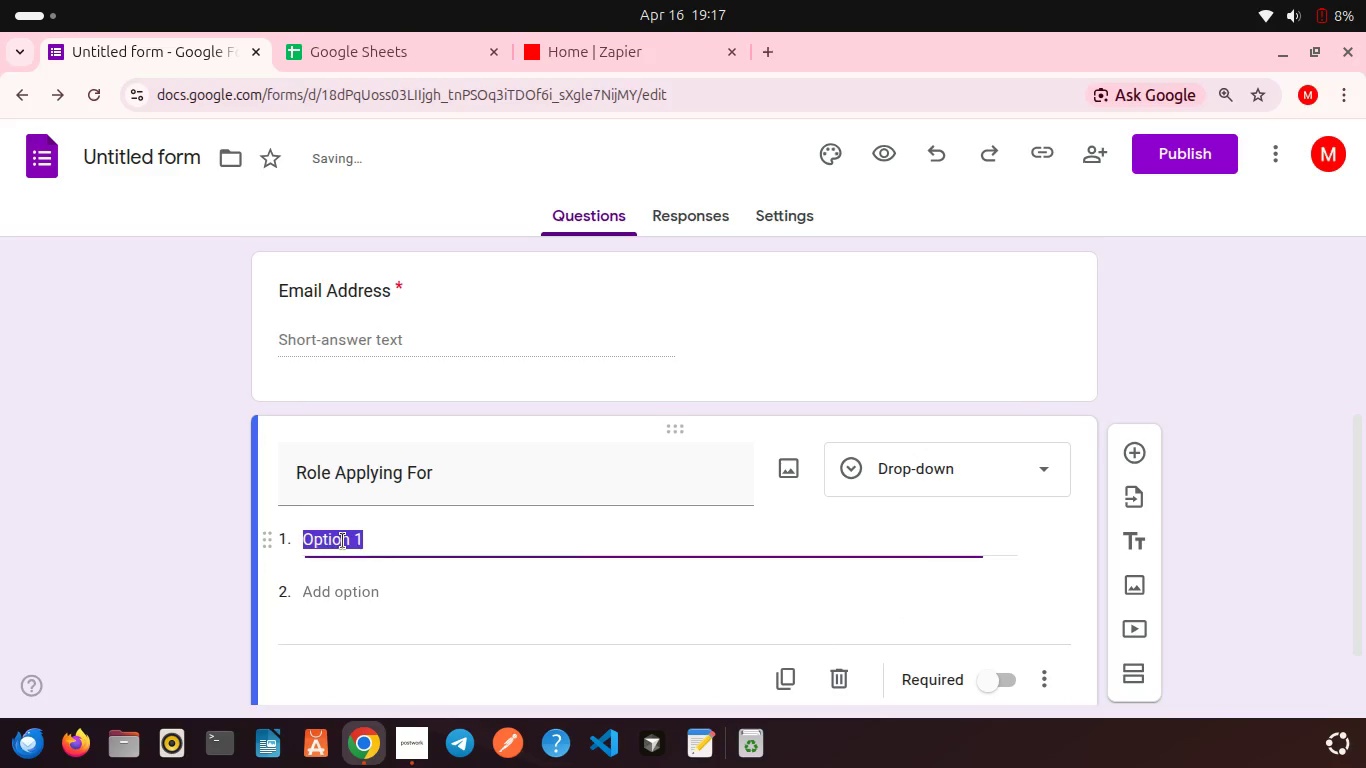 
left_click([343, 541])
 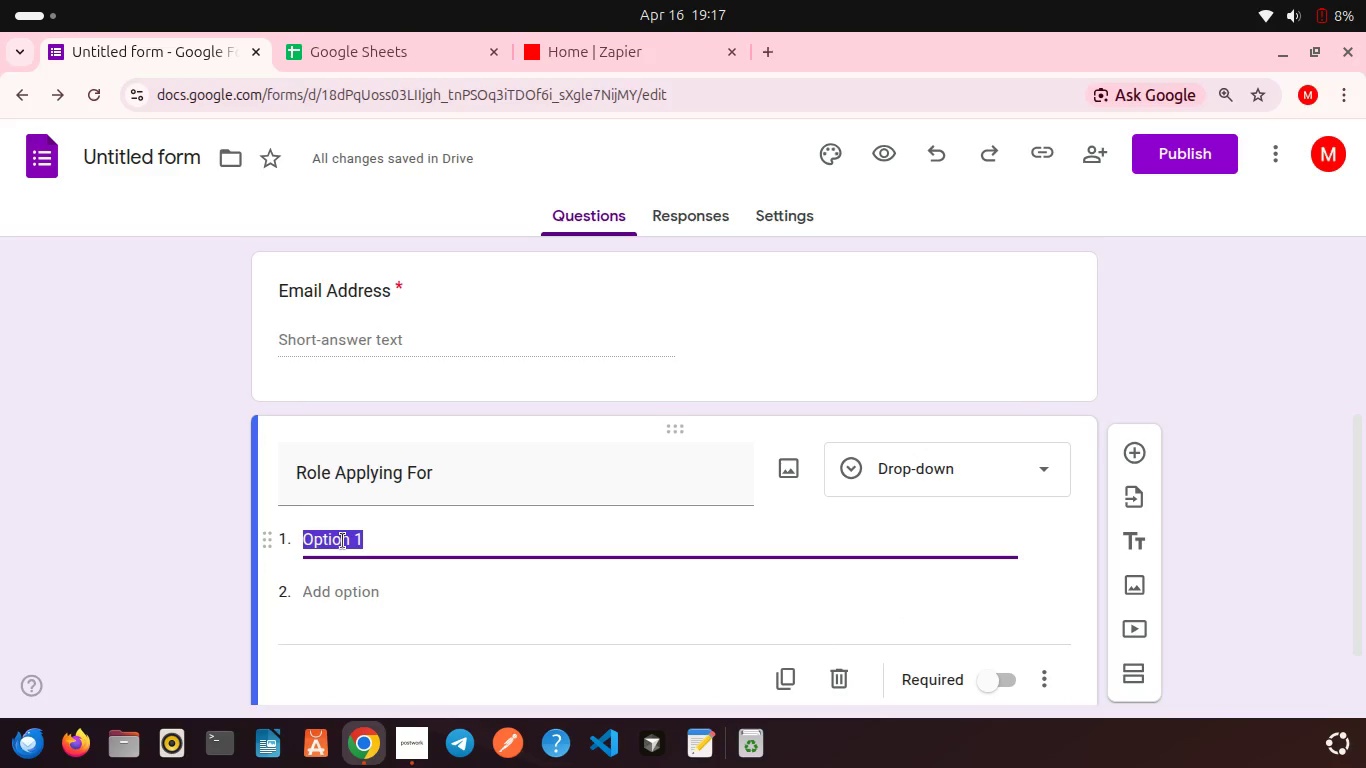 
key(Backspace)
type(Pl)
 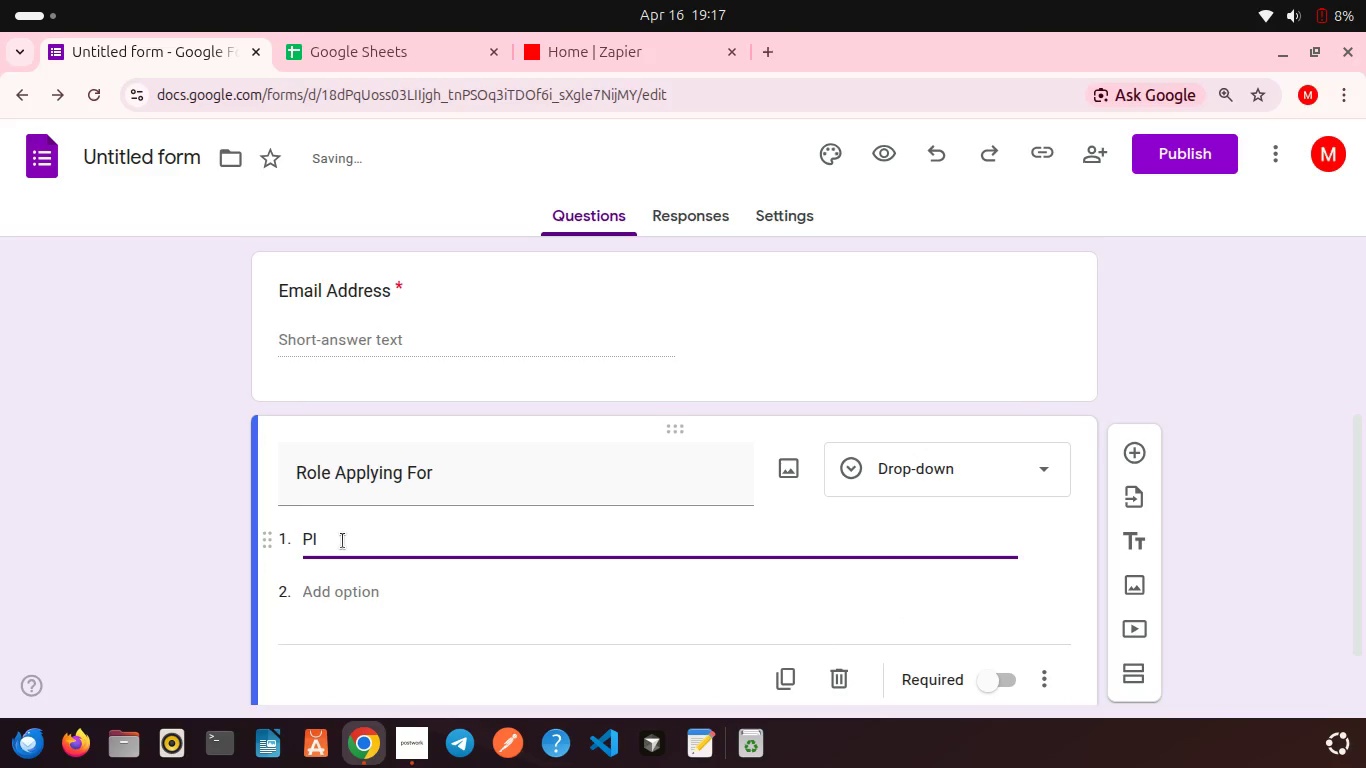 
type(ant CARE s)
key(Backspace)
key(Backspace)
key(Backspace)
key(Backspace)
key(Backspace)
type(ARE )
key(Backspace)
key(Backspace)
key(Backspace)
key(Backspace)
type(are Specialist)
 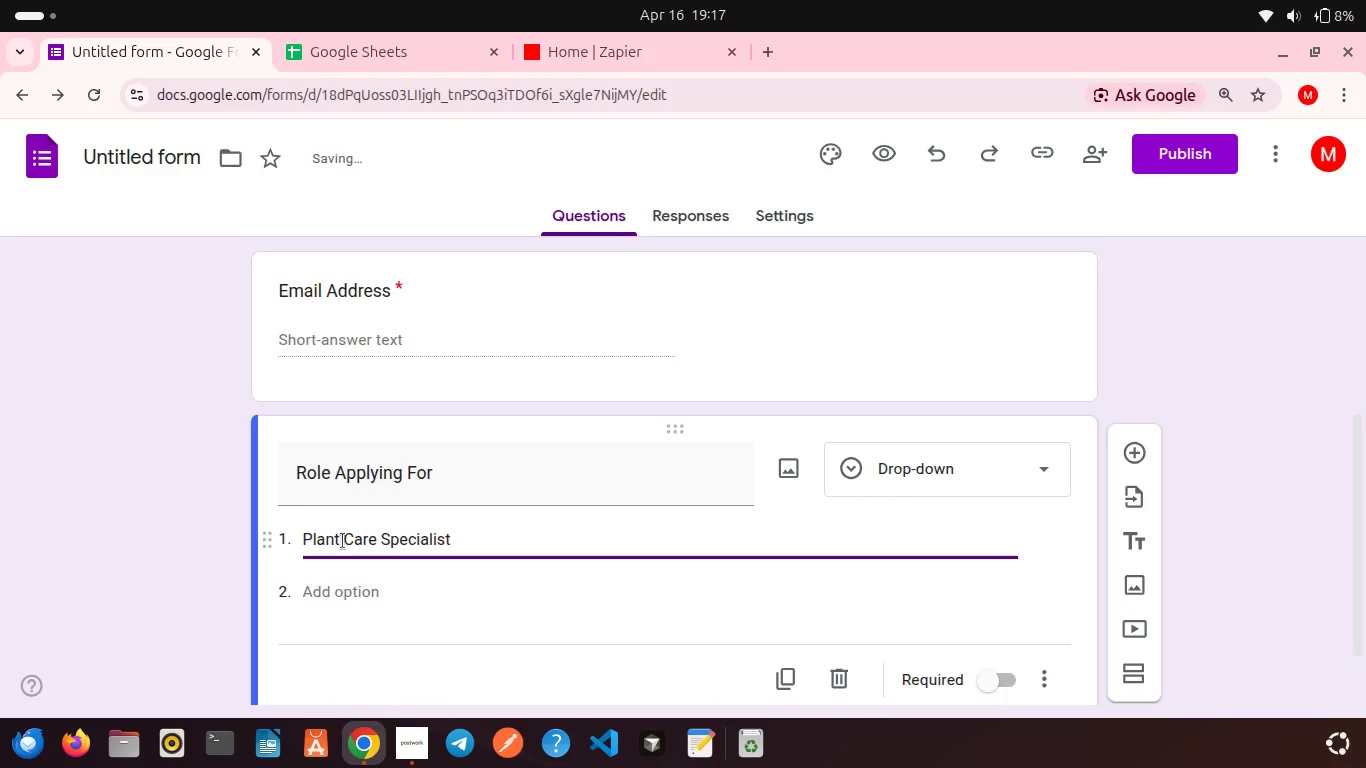 
left_click([401, 591])
 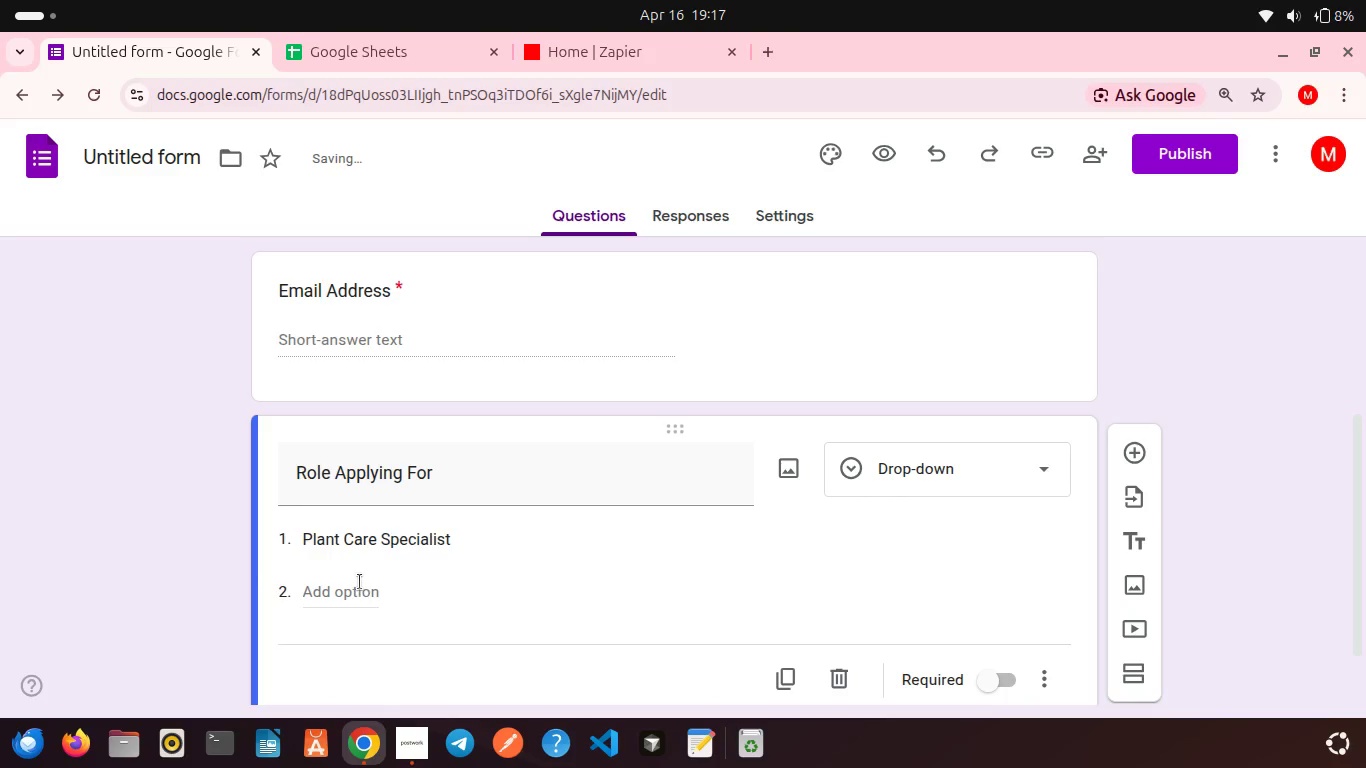 
left_click([360, 582])
 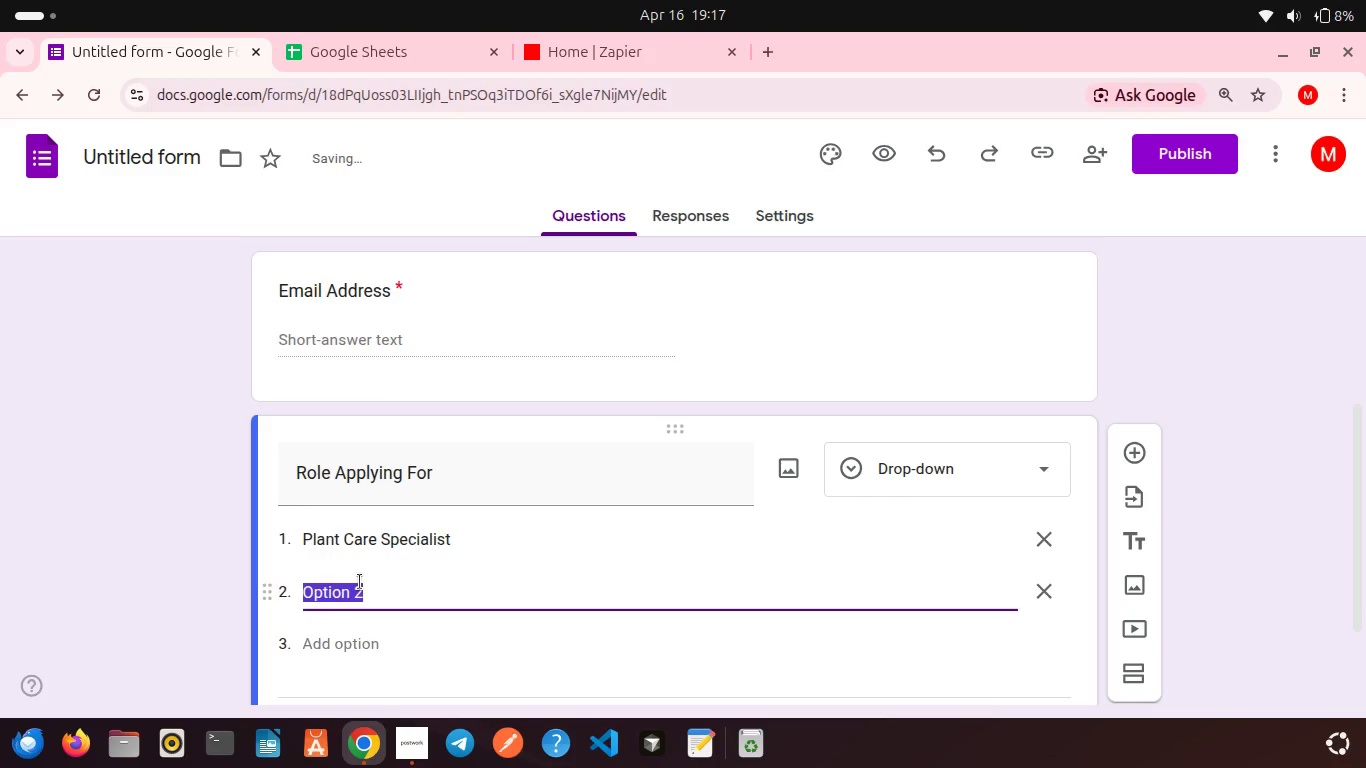 
type(Warehouse Lead)
 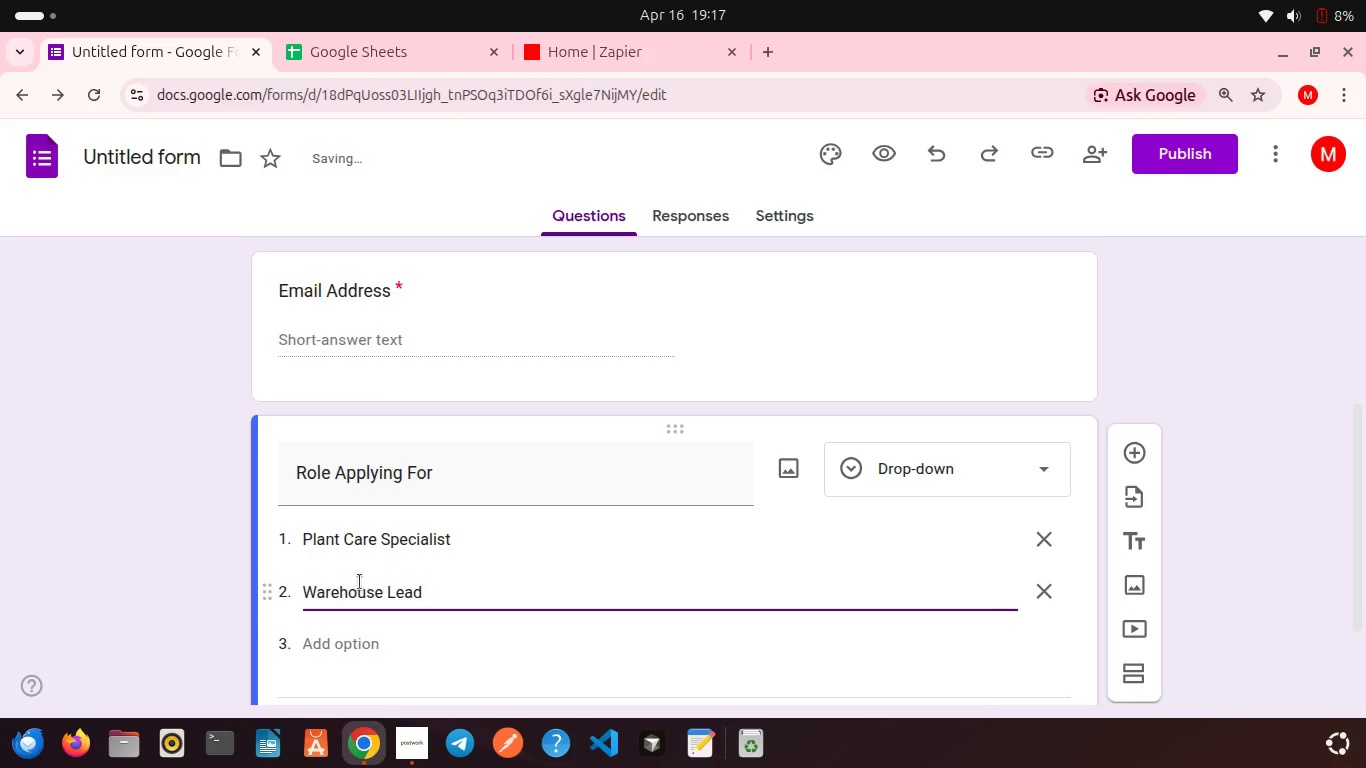 
left_click([486, 415])
 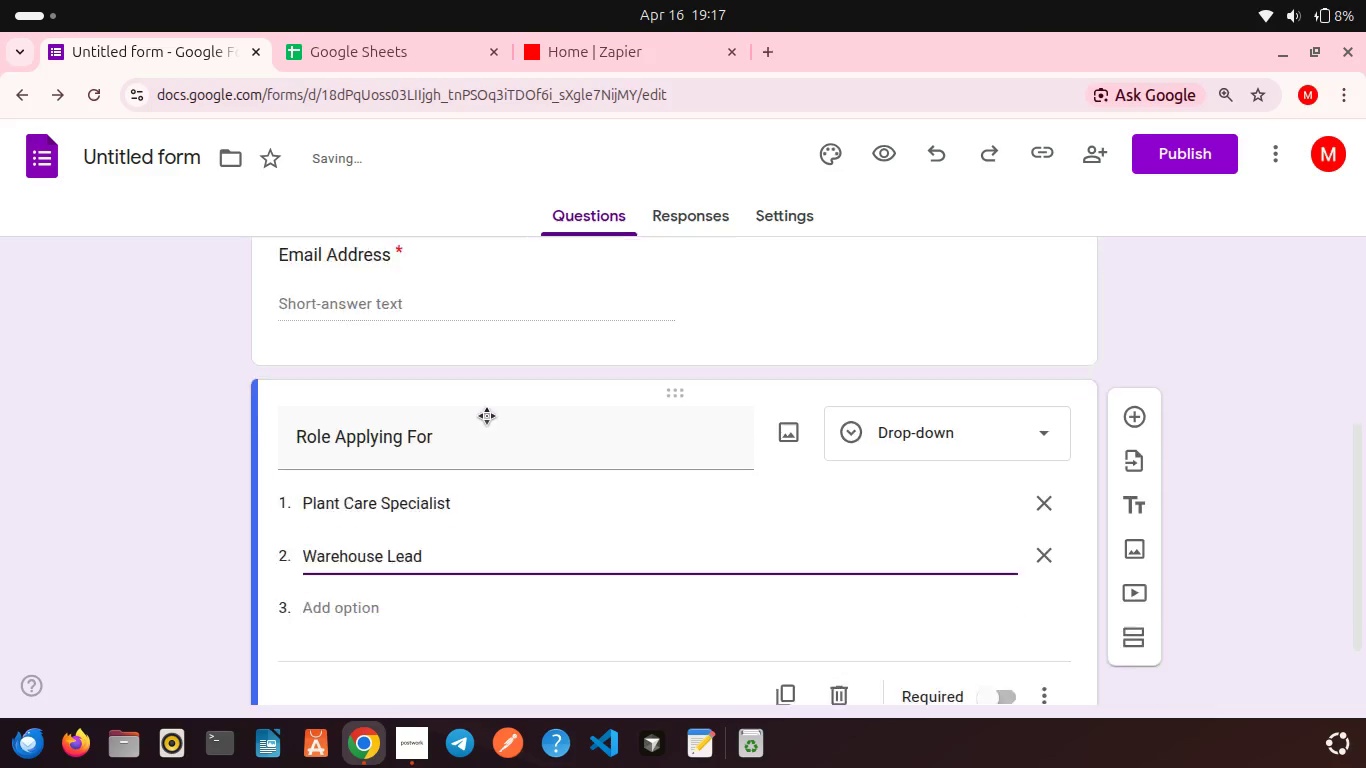 
scroll: coordinate [486, 415], scroll_direction: down, amount: 3.0
 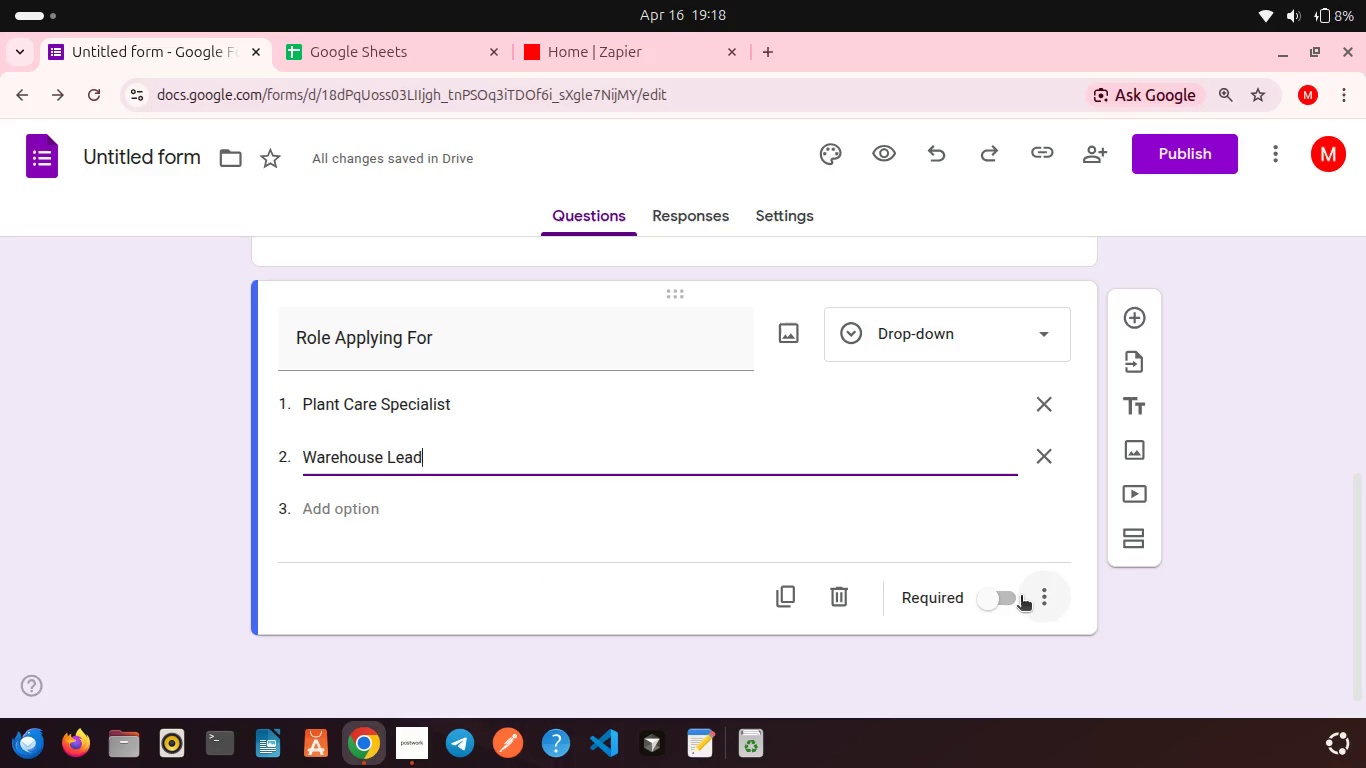 
left_click([1006, 597])
 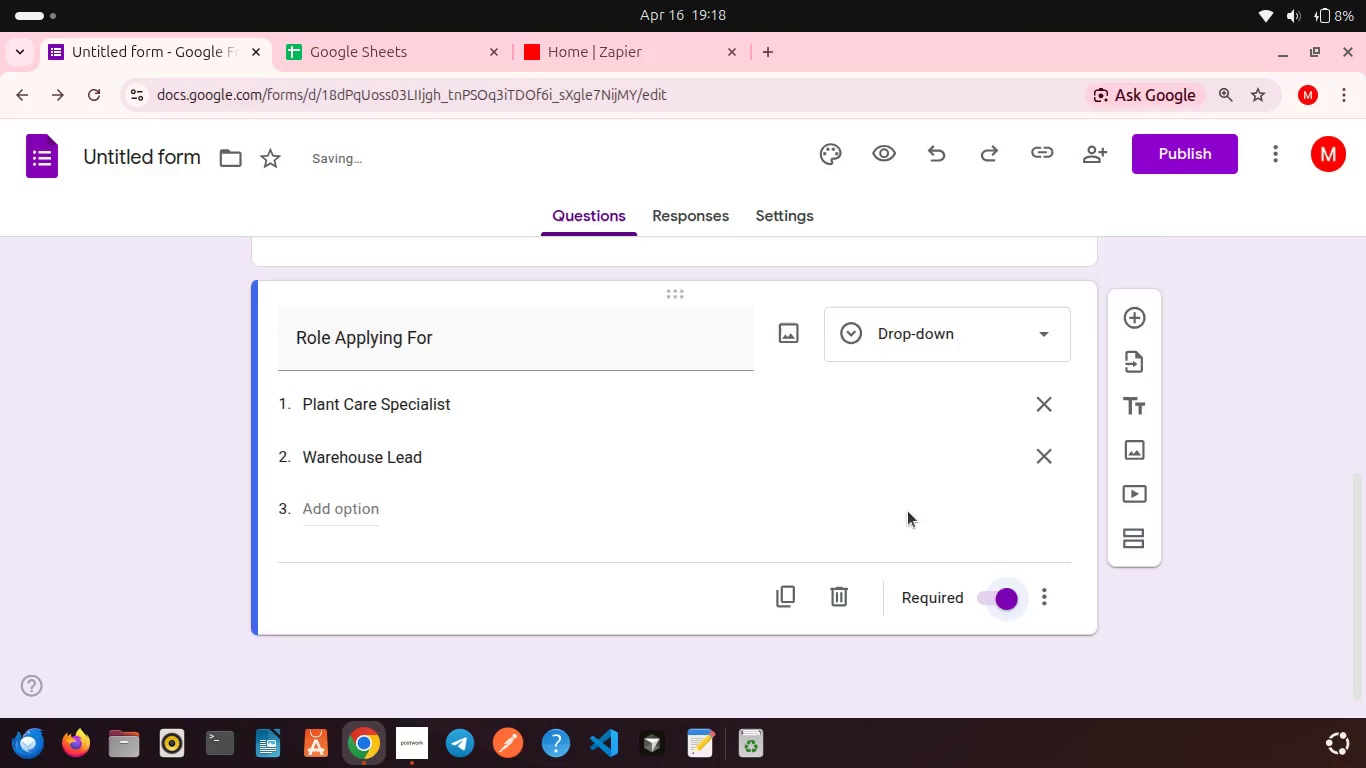 
scroll: coordinate [908, 511], scroll_direction: up, amount: 2.0
 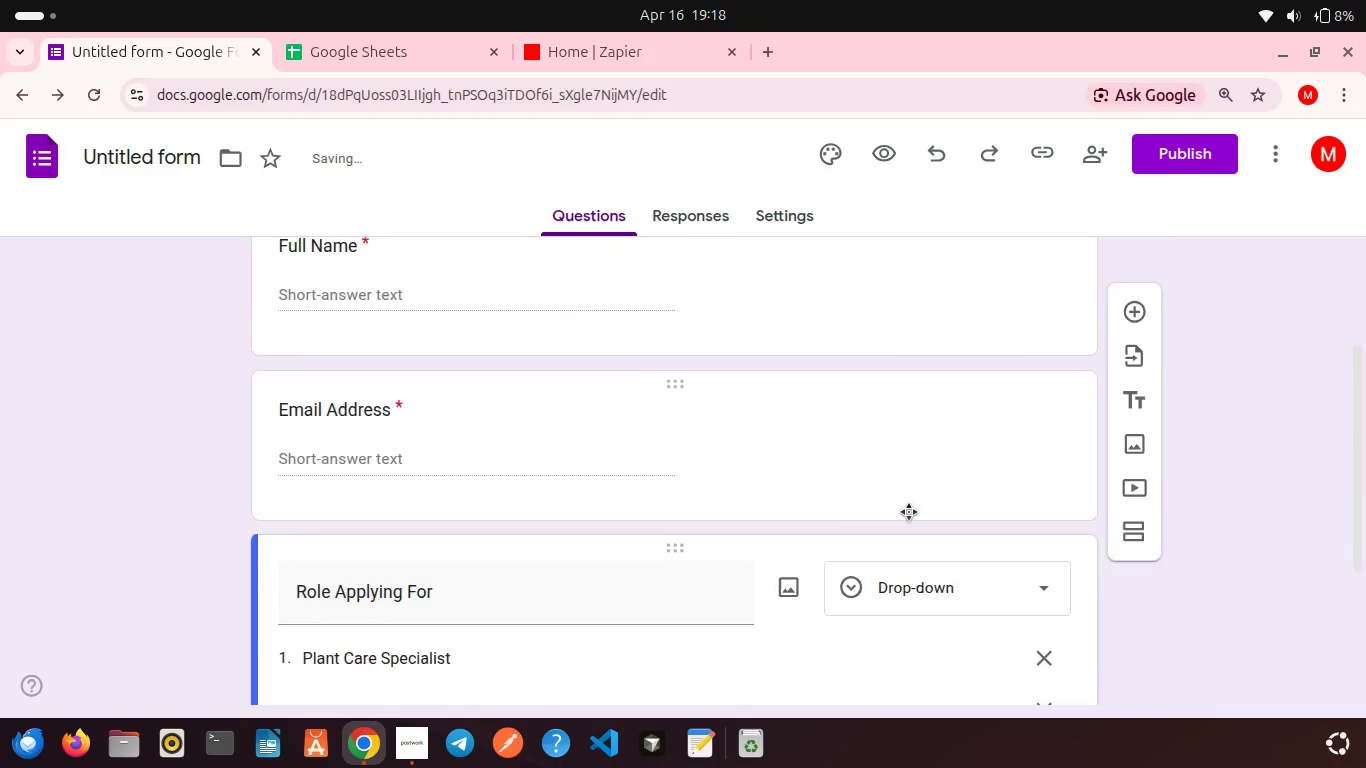 
scroll: coordinate [908, 511], scroll_direction: down, amount: 1.0
 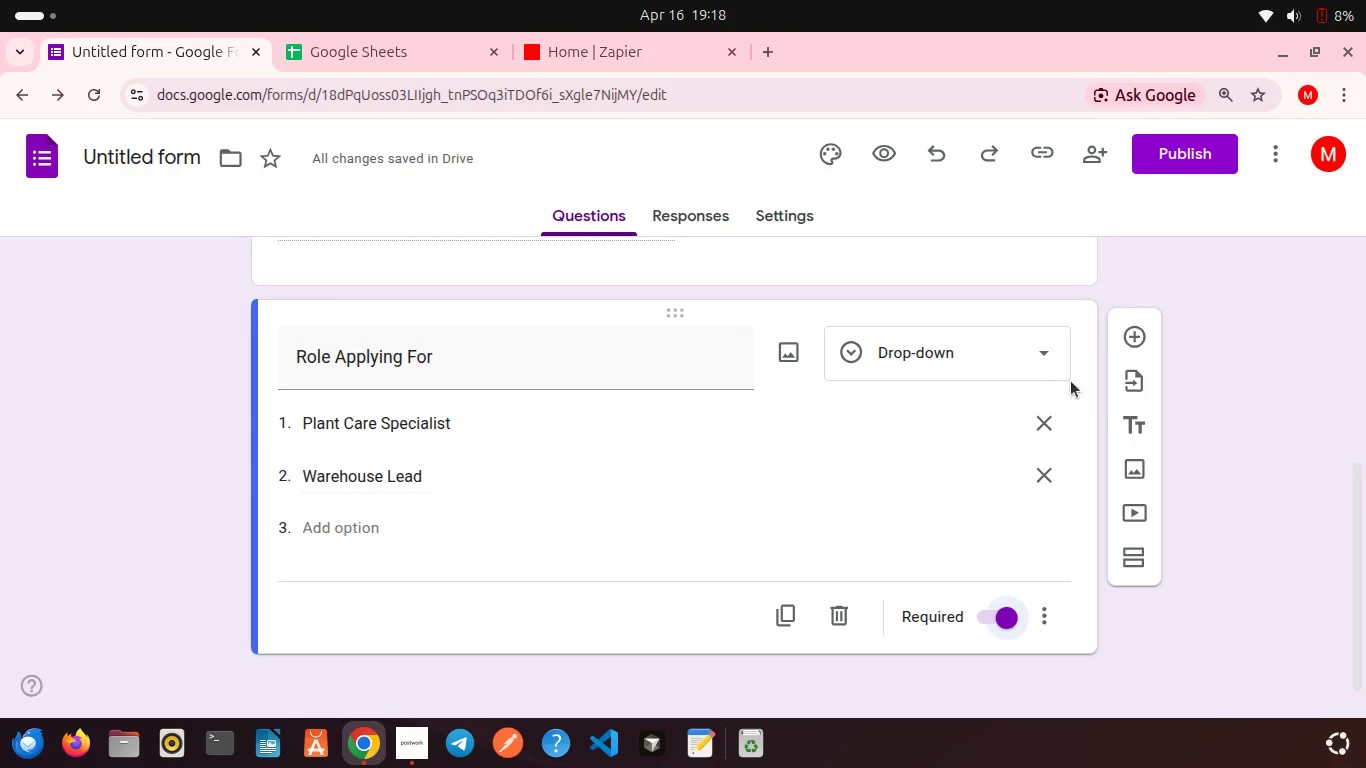 
left_click([1131, 336])
 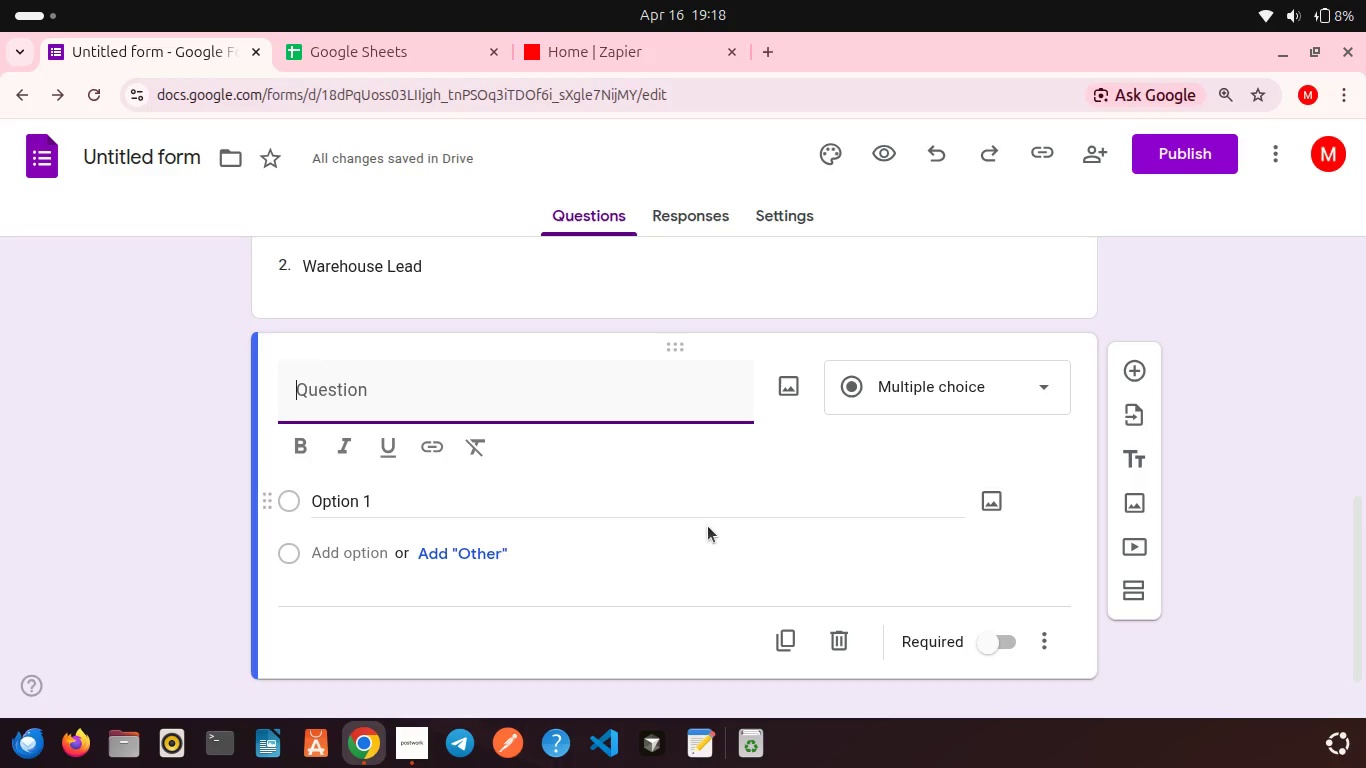 
wait(5.62)
 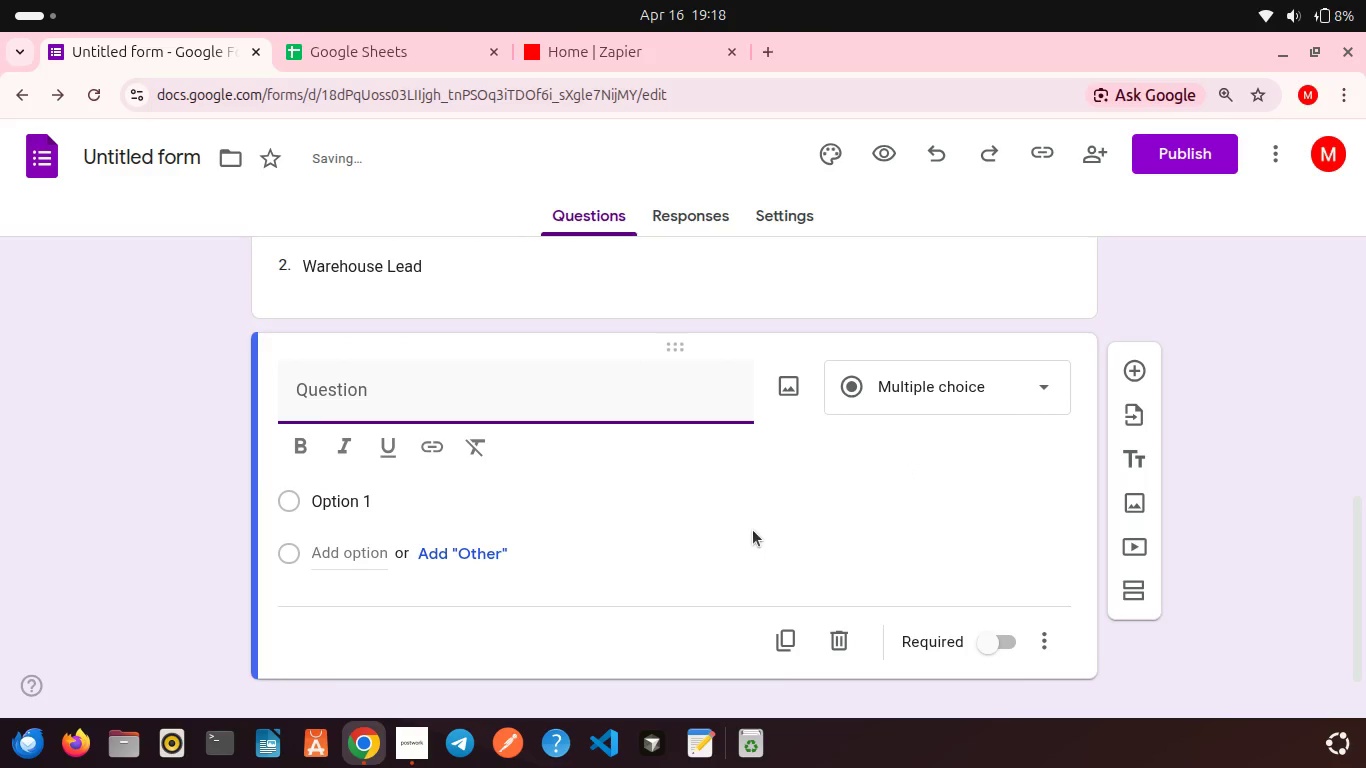 
left_click([392, 403])
 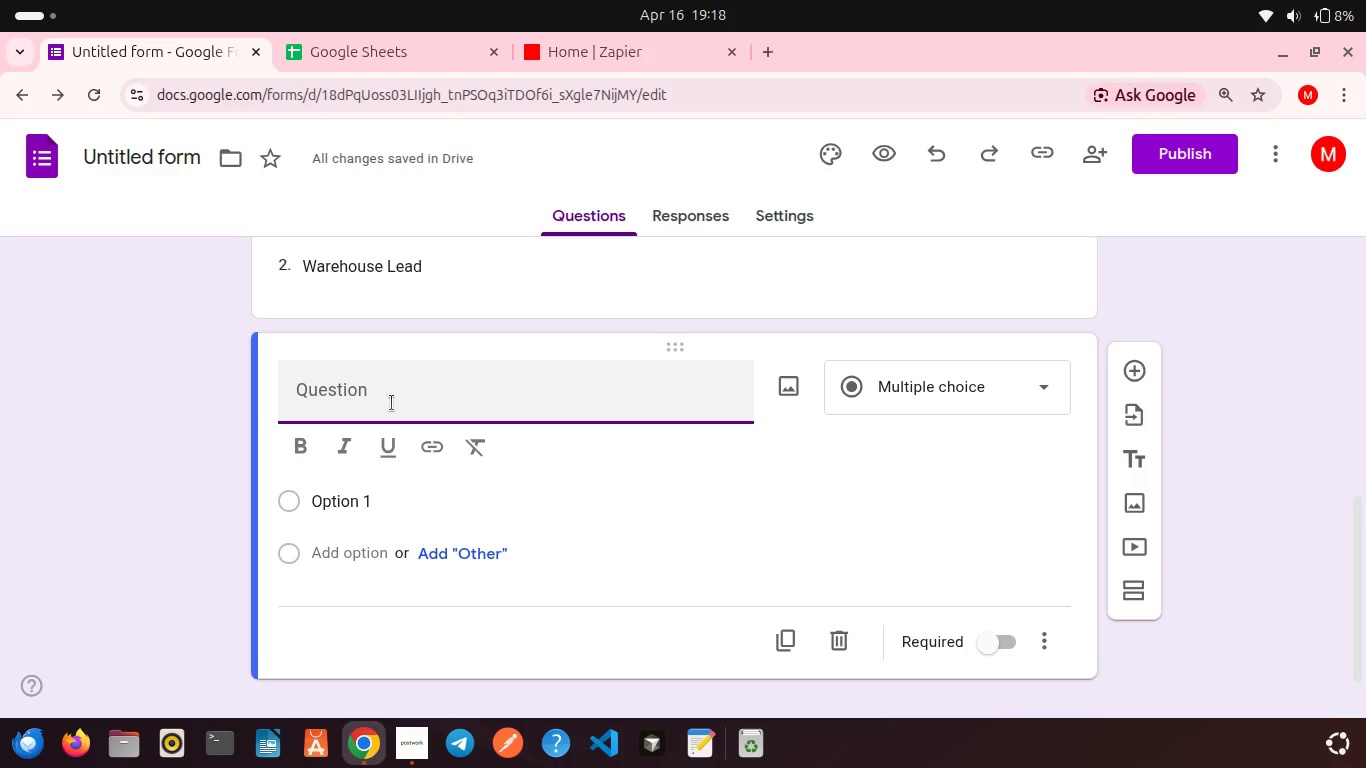 
type(Years)
 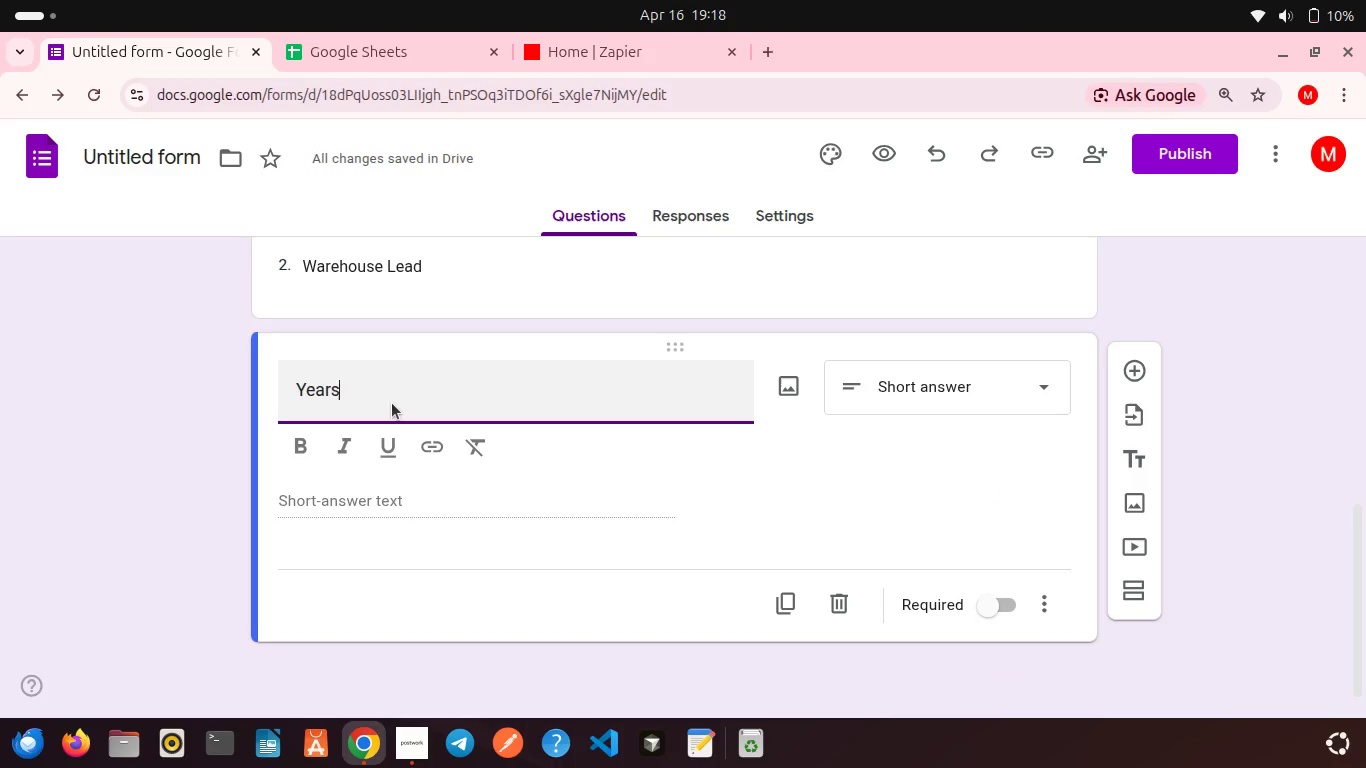 
type( of Experience)
 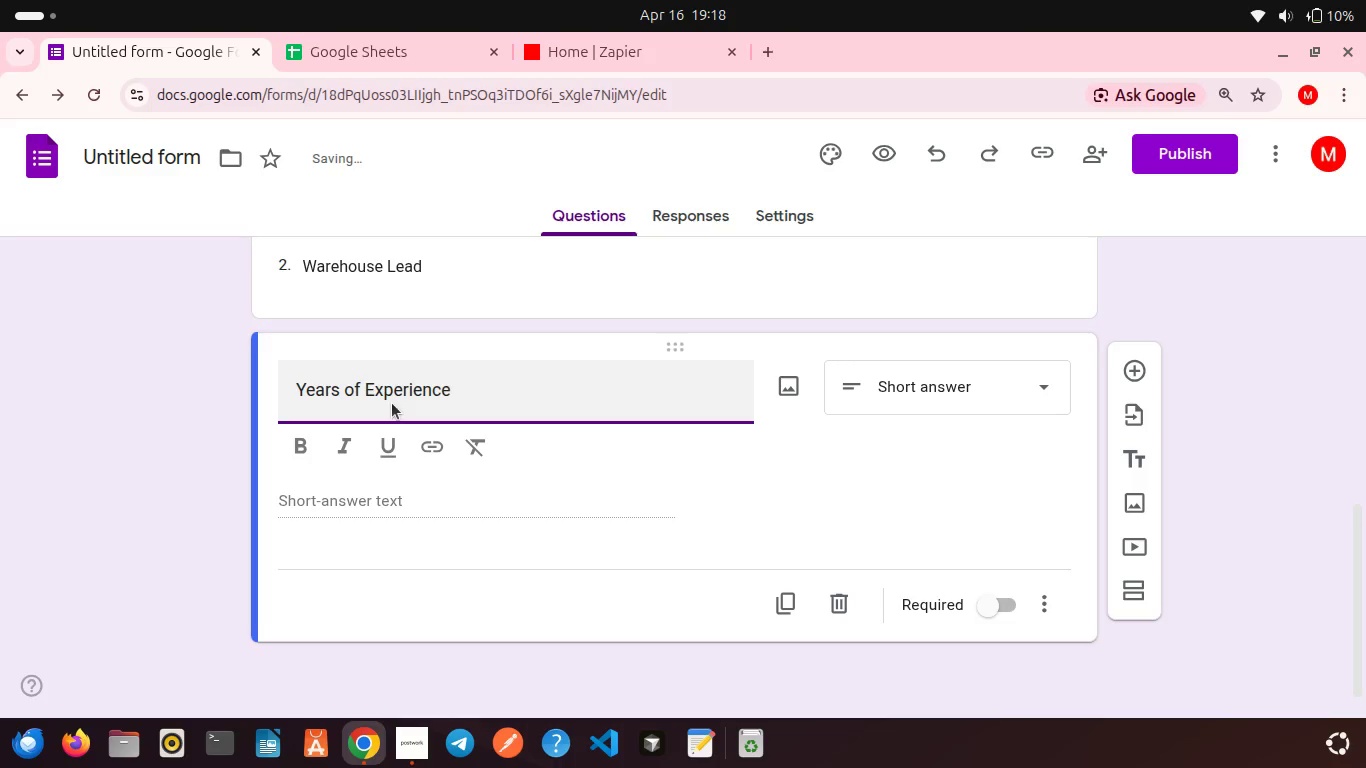 
left_click([656, 462])
 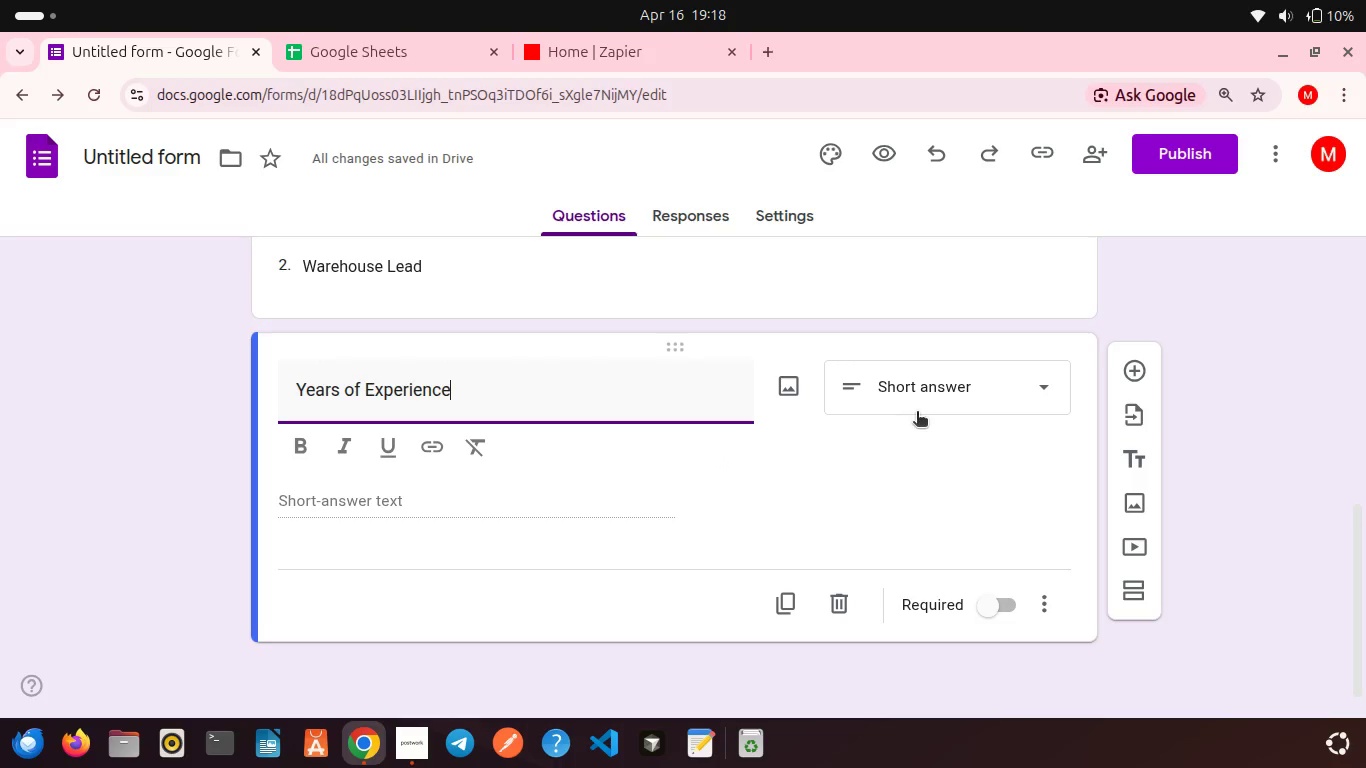 
left_click([928, 412])
 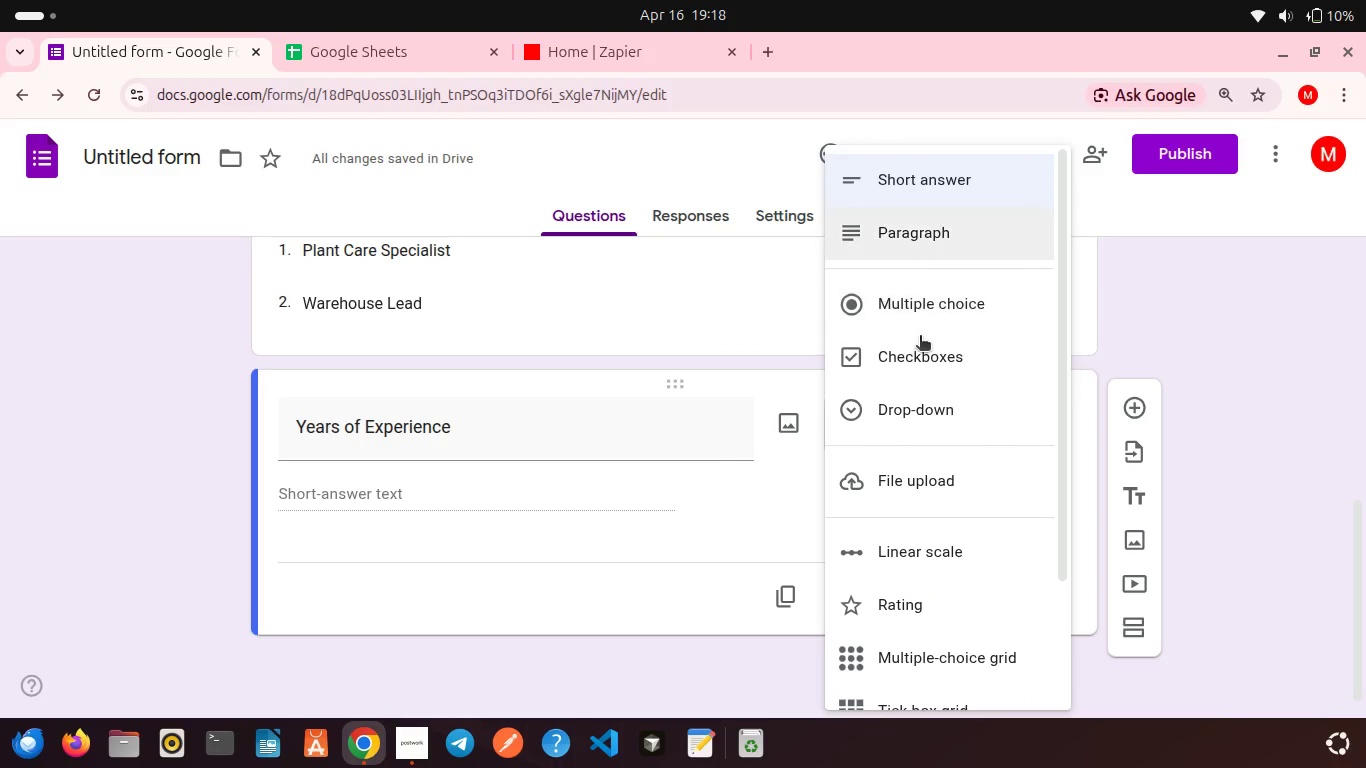 
scroll: coordinate [926, 438], scroll_direction: down, amount: 9.0
 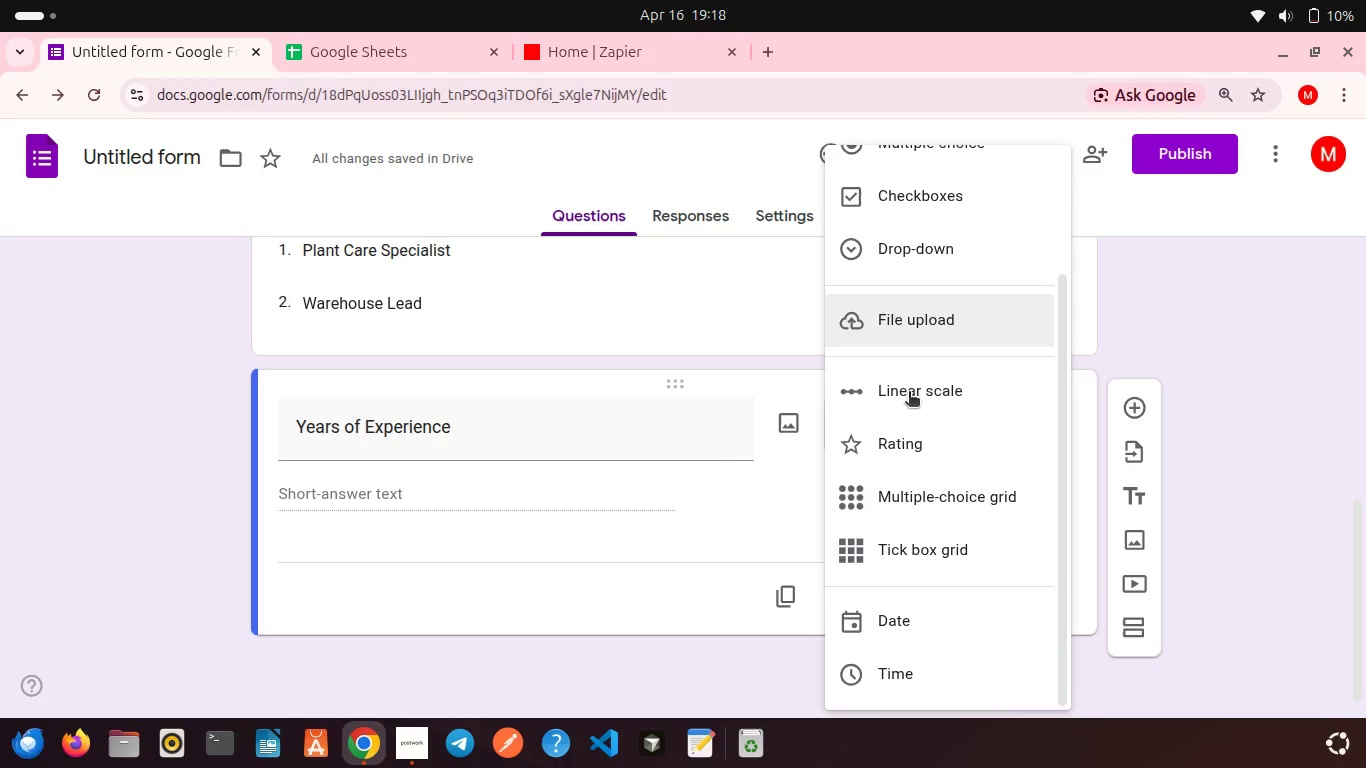 
scroll: coordinate [913, 430], scroll_direction: up, amount: 7.0
 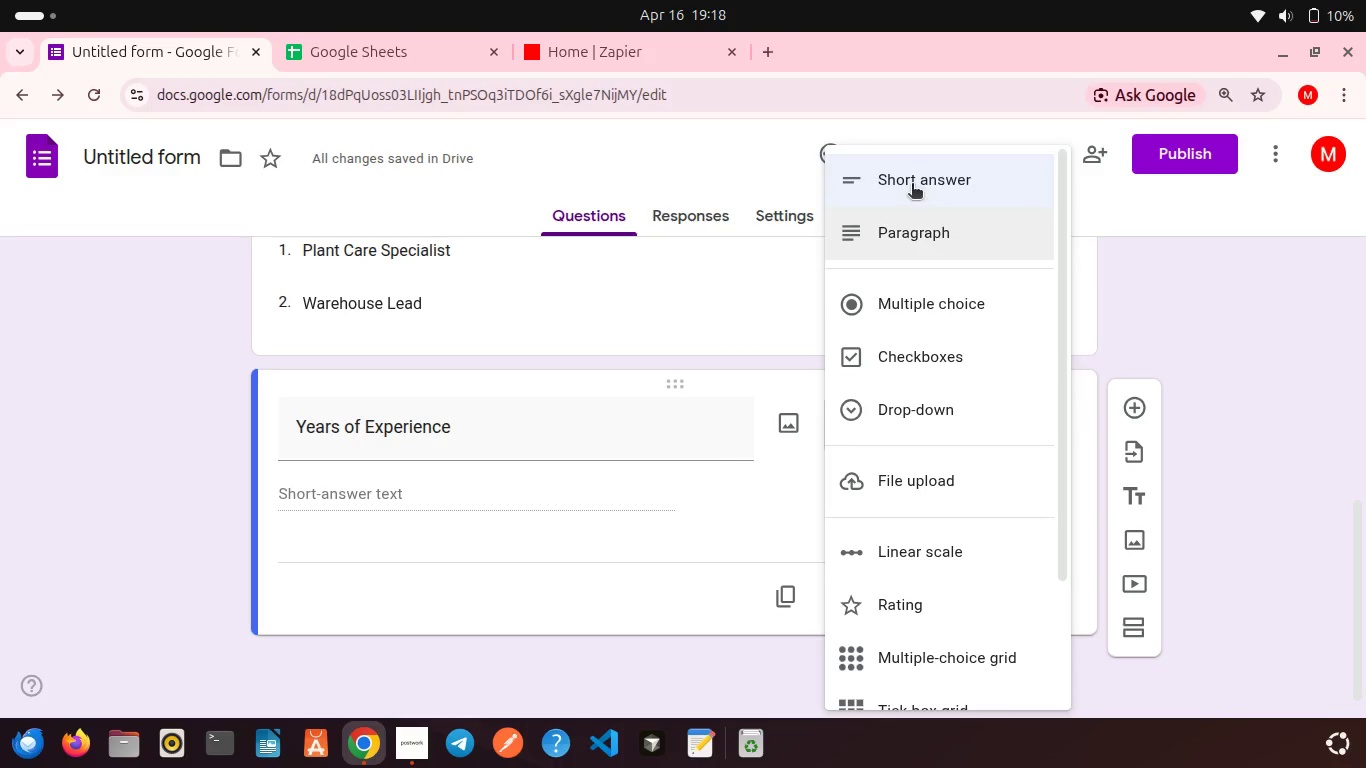 
left_click([912, 185])
 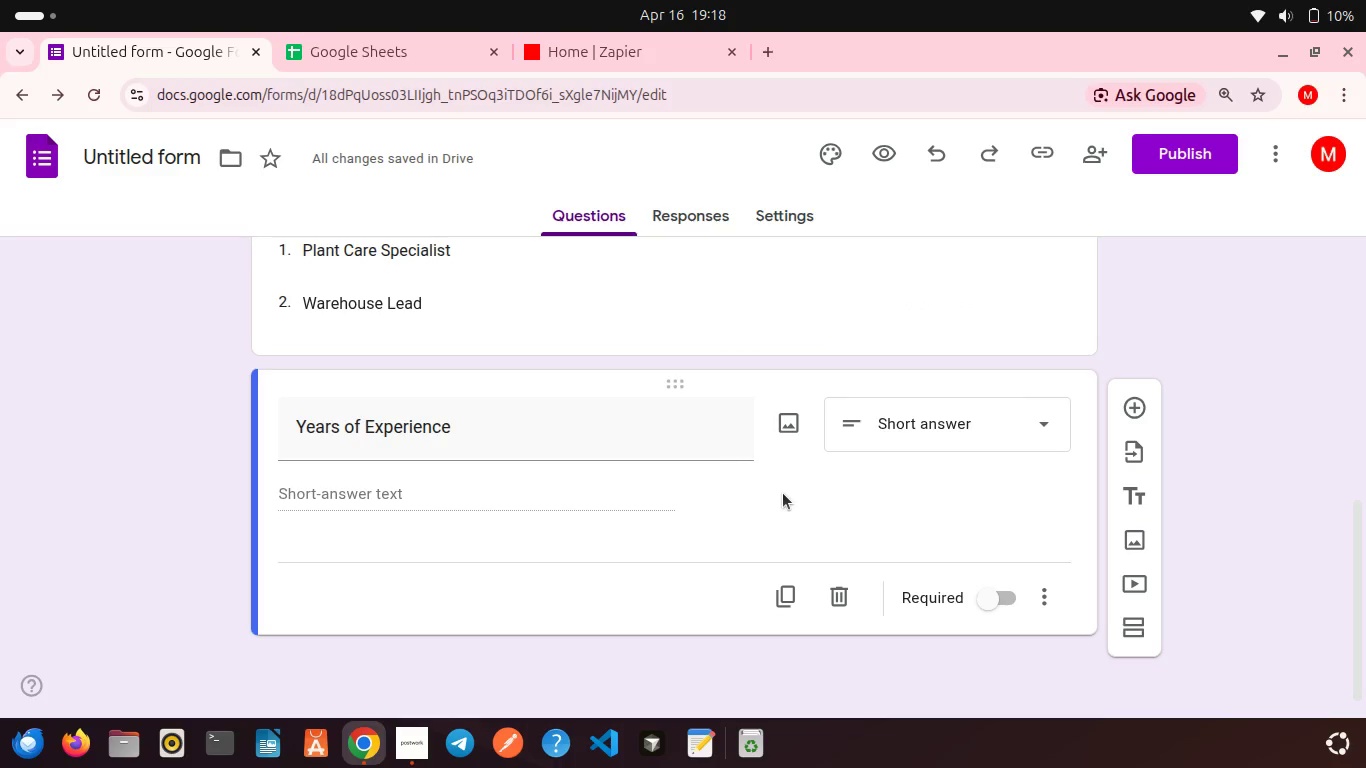 
left_click([783, 493])
 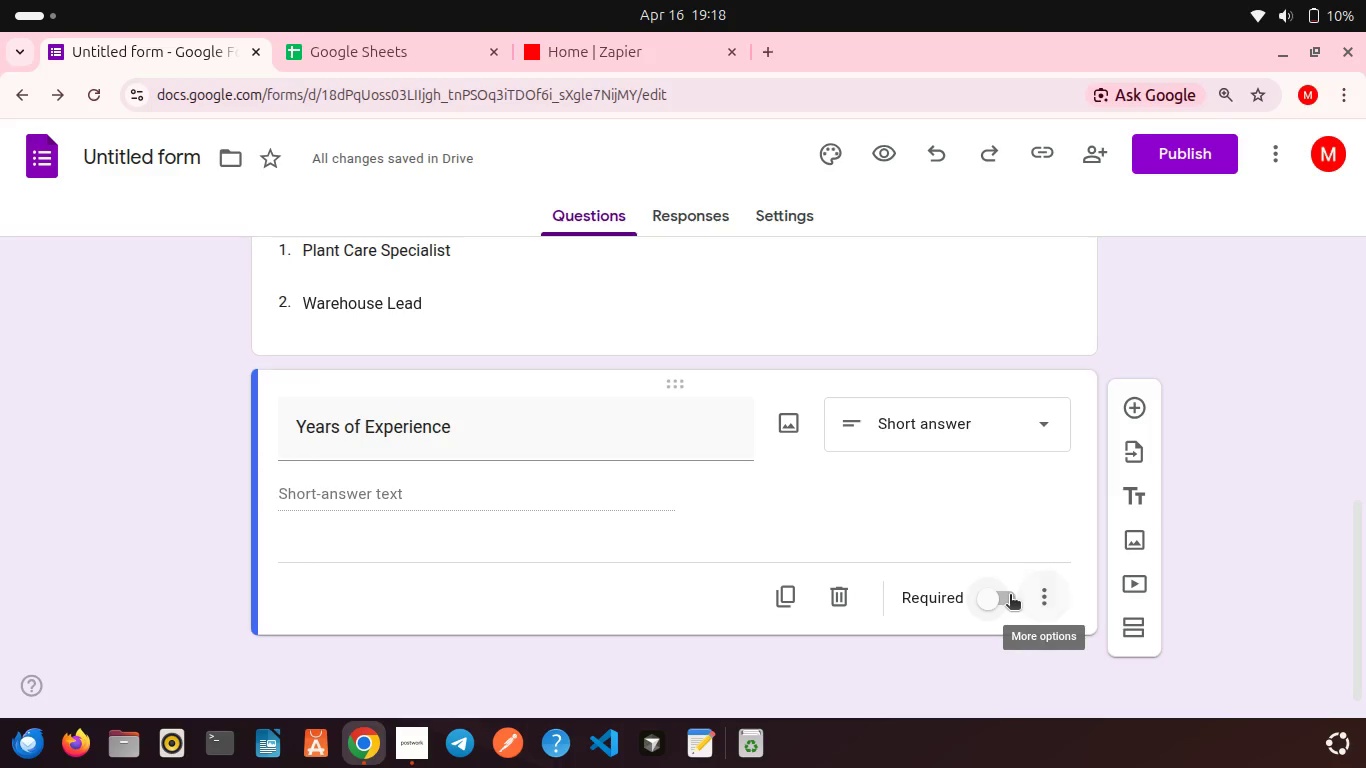 
left_click([1010, 596])
 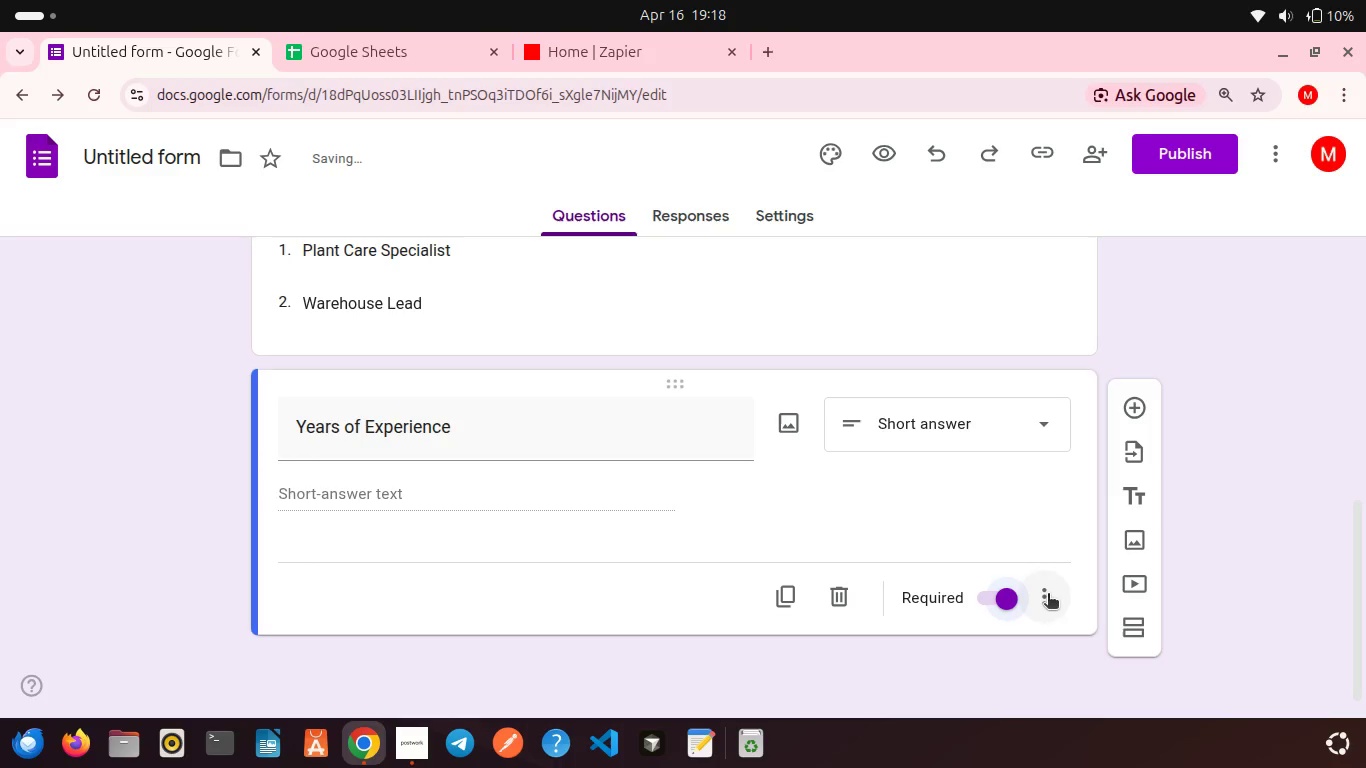 
left_click([1048, 595])
 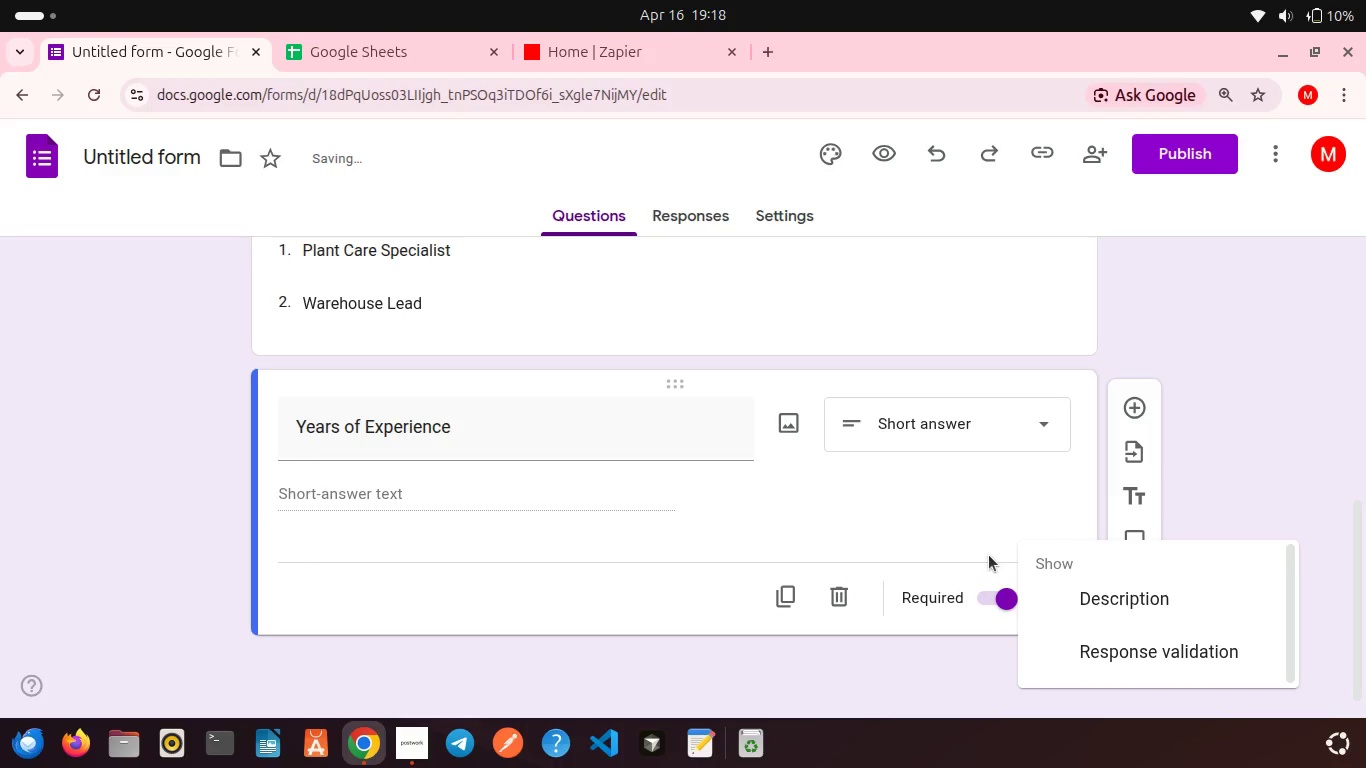 
scroll: coordinate [989, 555], scroll_direction: down, amount: 4.0
 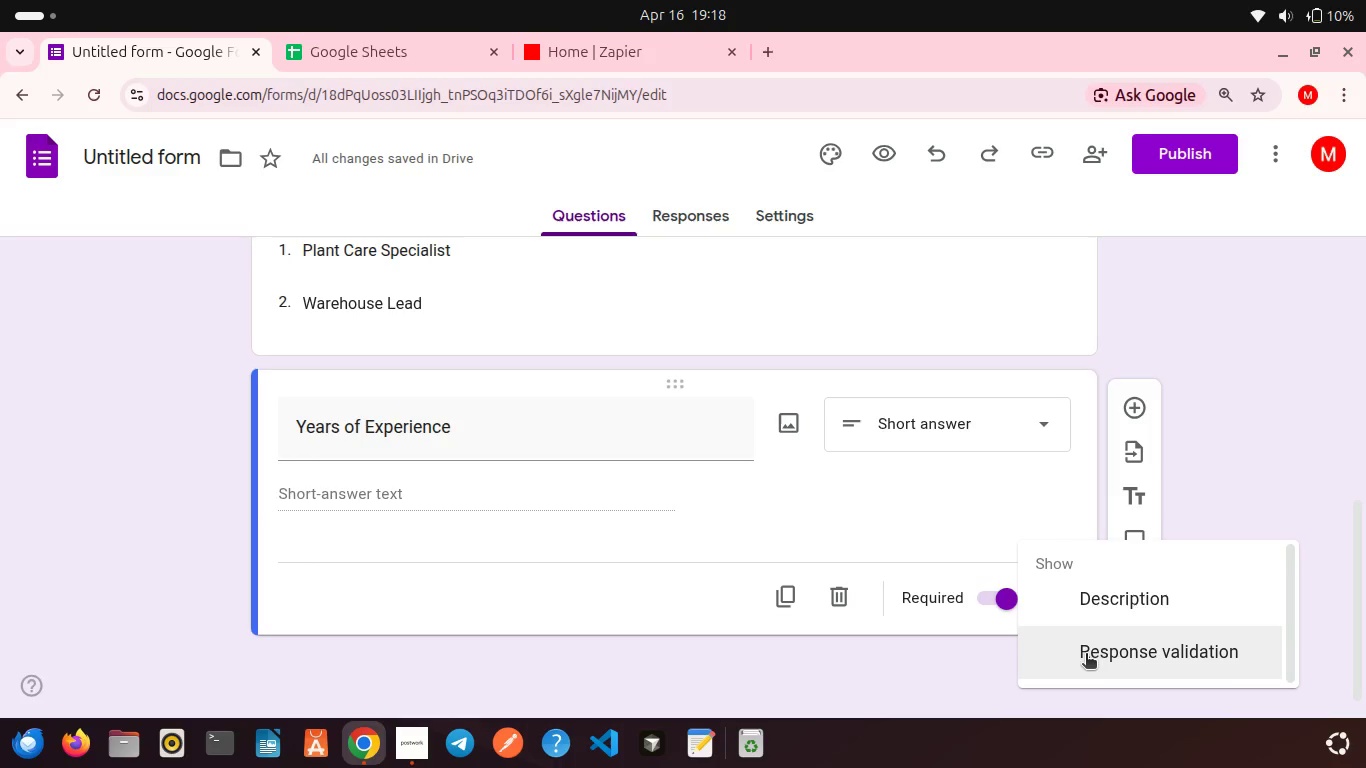 
left_click([1086, 655])
 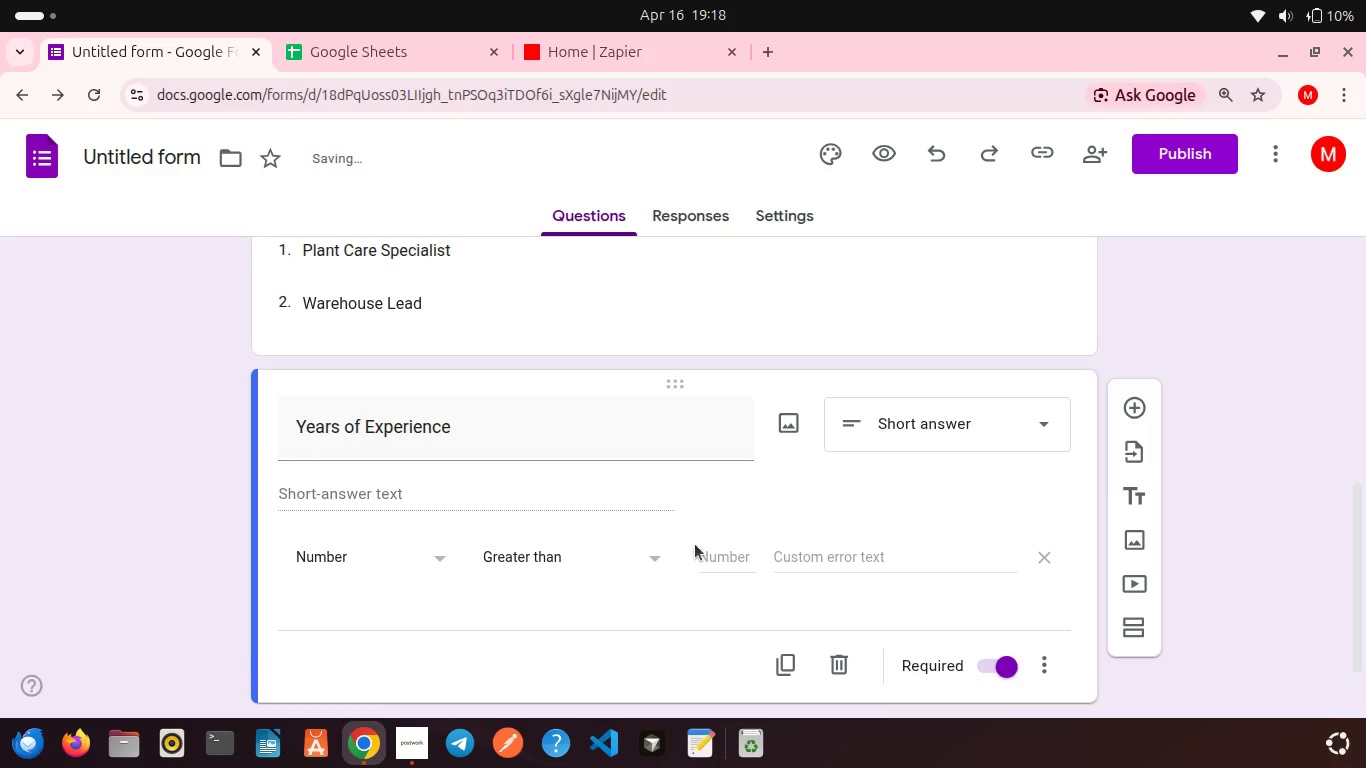 
left_click([722, 551])
 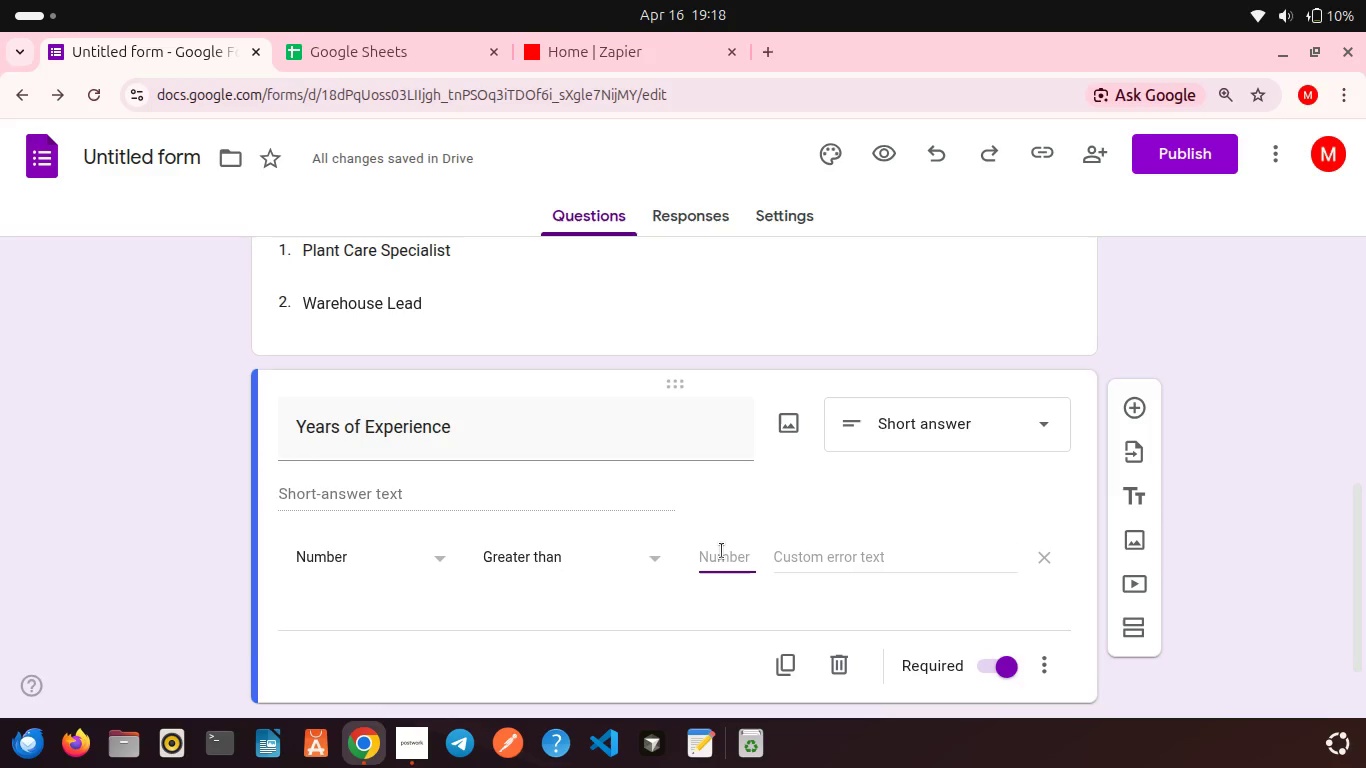 
key(0)
 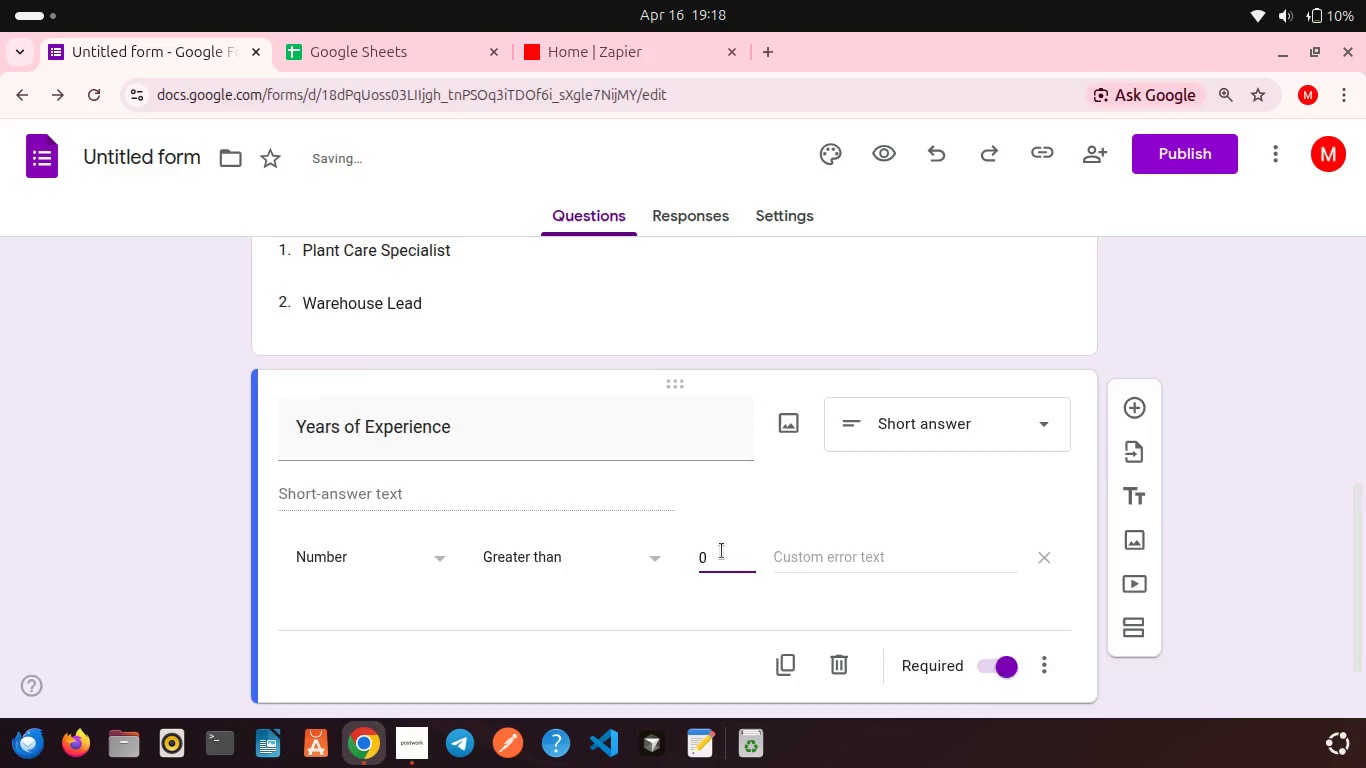 
scroll: coordinate [722, 551], scroll_direction: down, amount: 3.0
 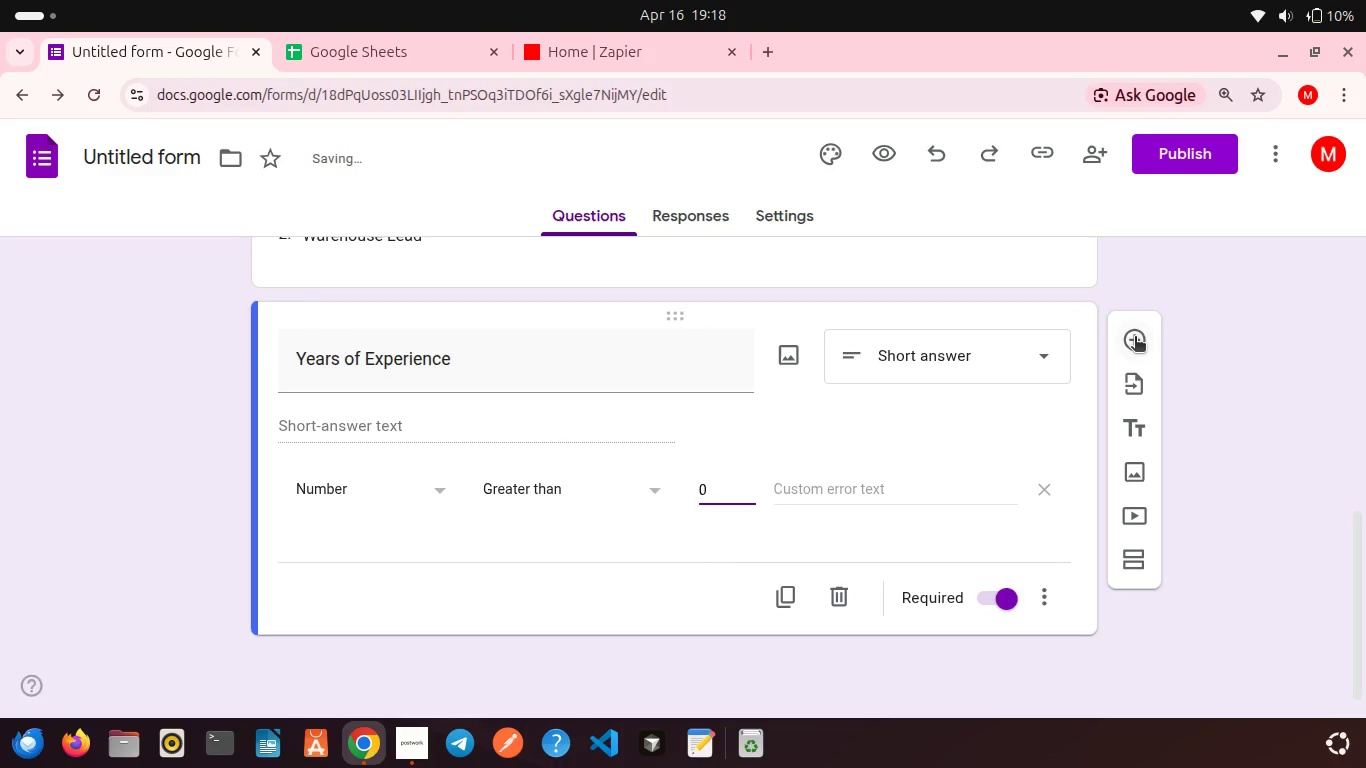 
left_click([1135, 338])
 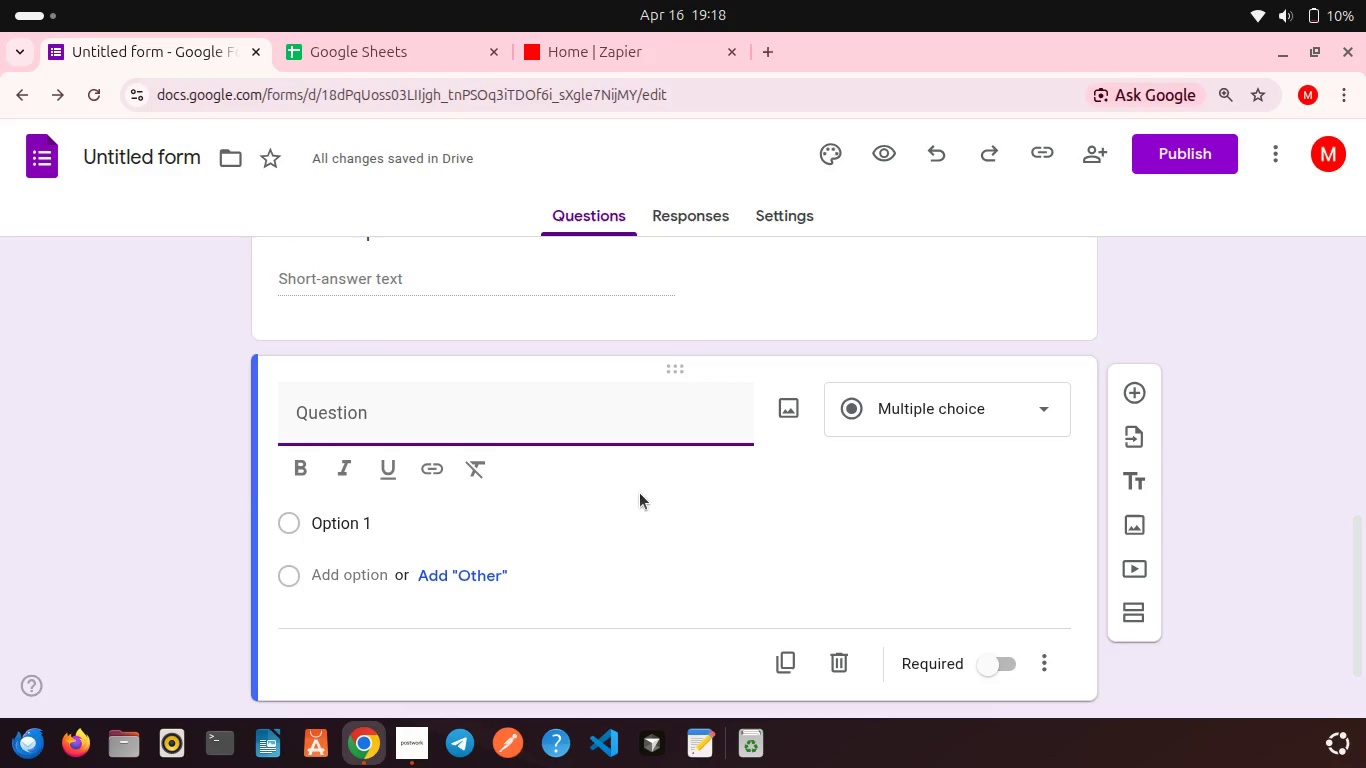 
wait(8.68)
 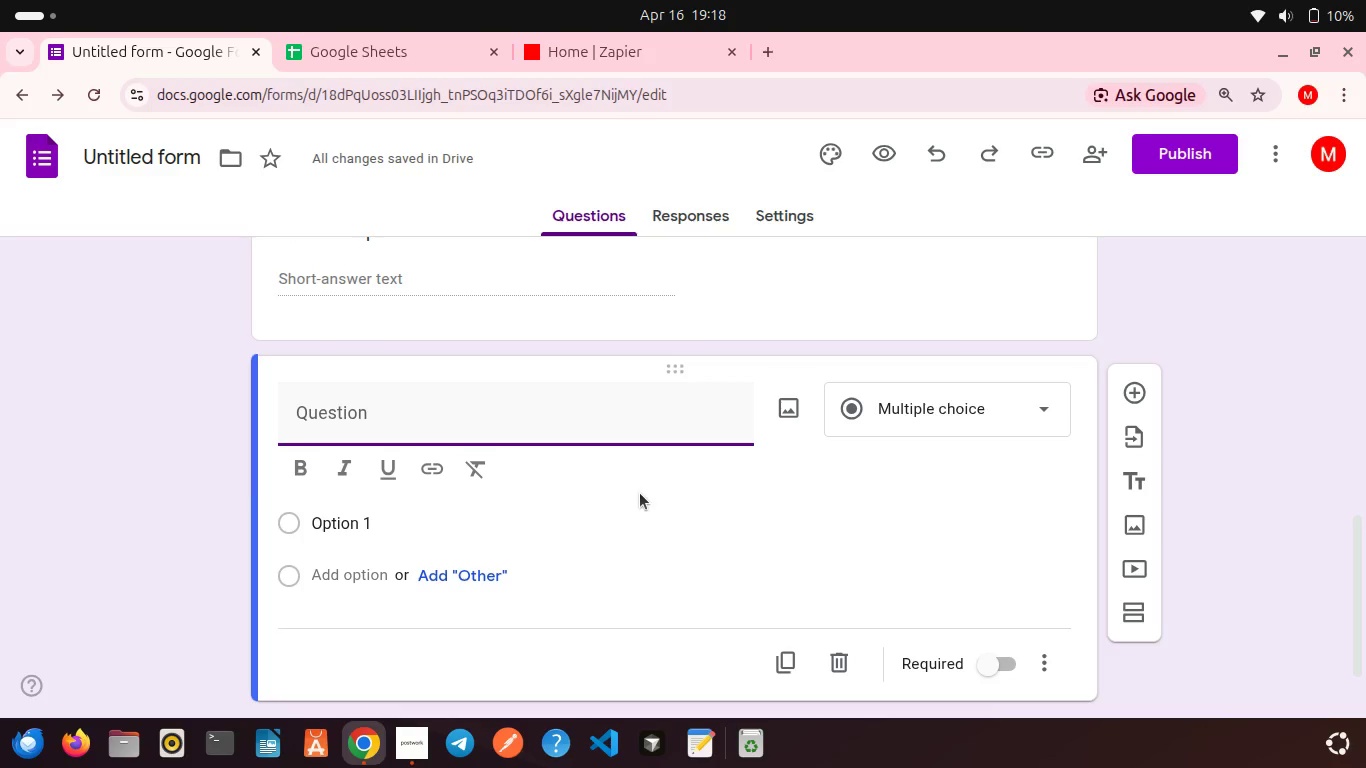 
type(Por)
 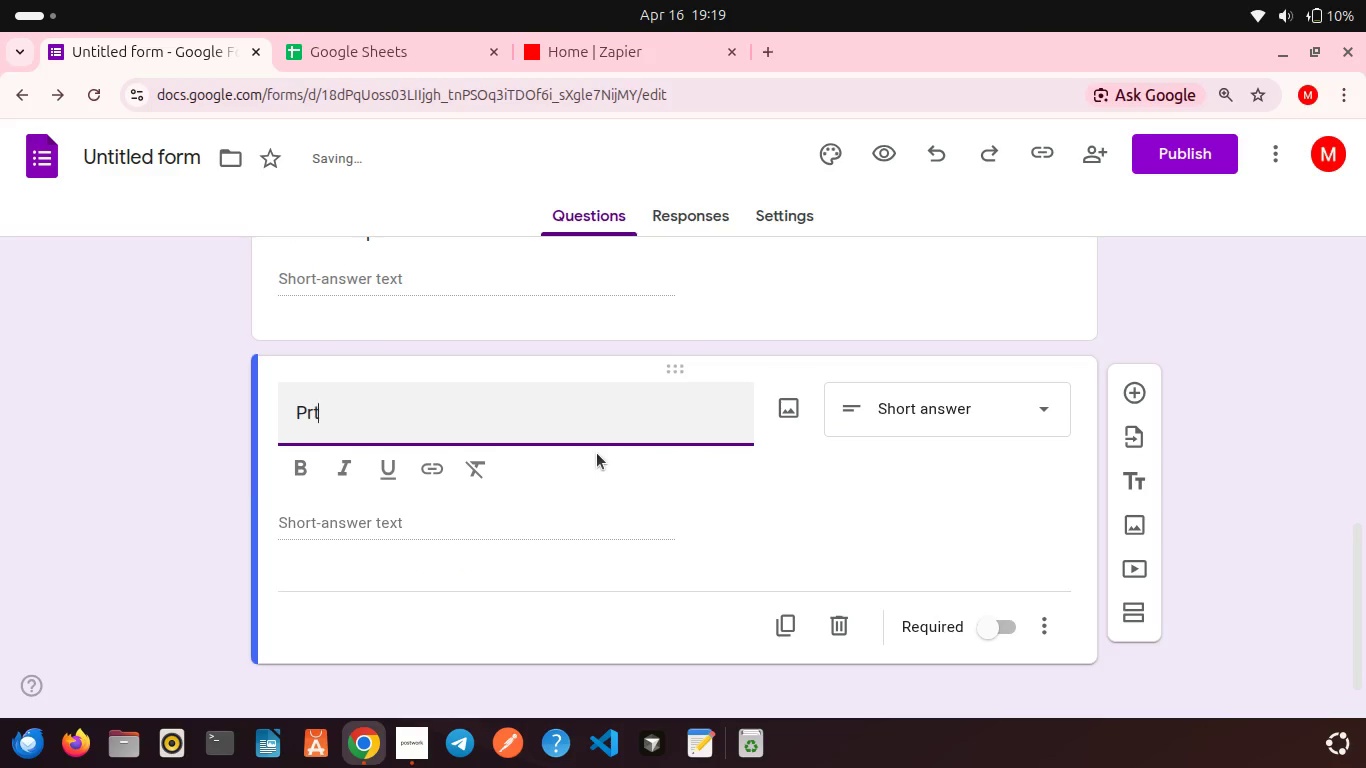 
type(tfo)
key(Backspace)
key(Backspace)
key(Backspace)
type(ortfolio or Linkedi)
key(Backspace)
type(In URl)
 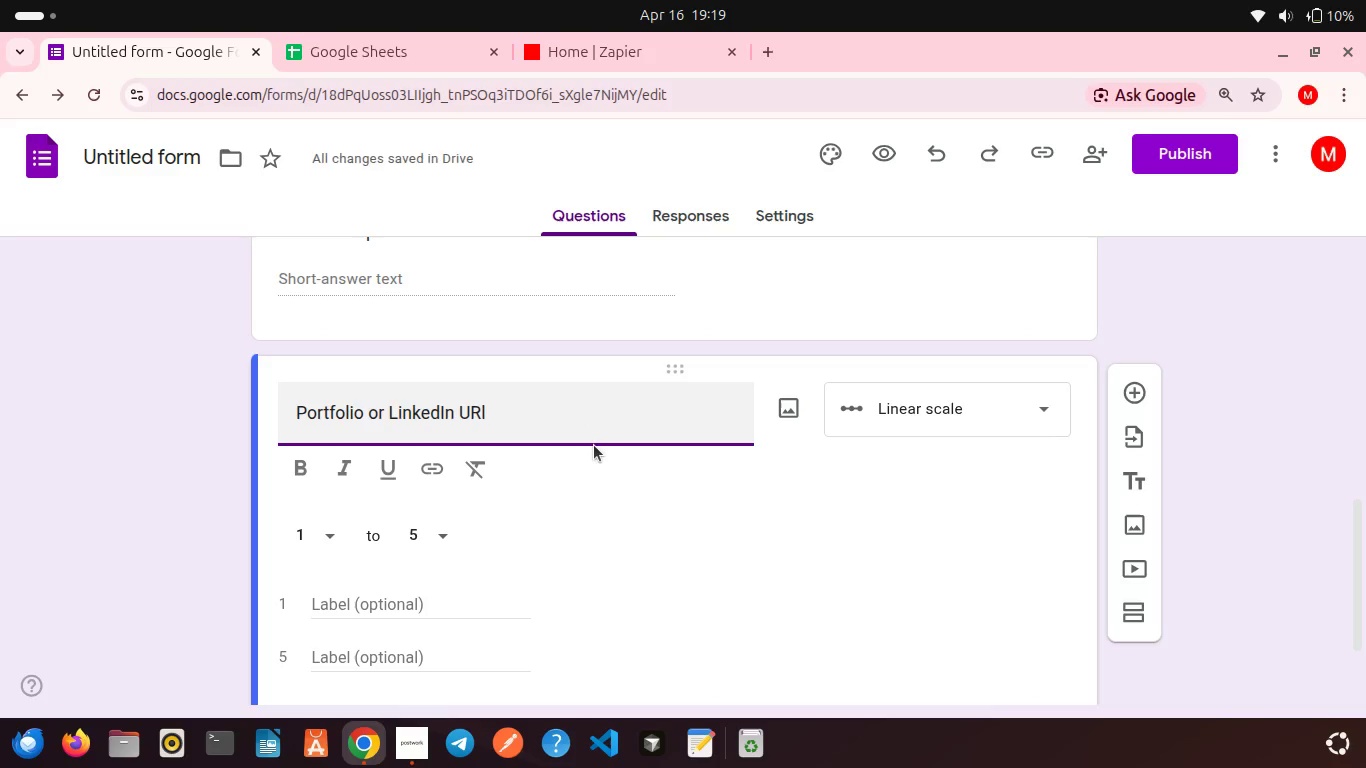 
left_click([737, 485])
 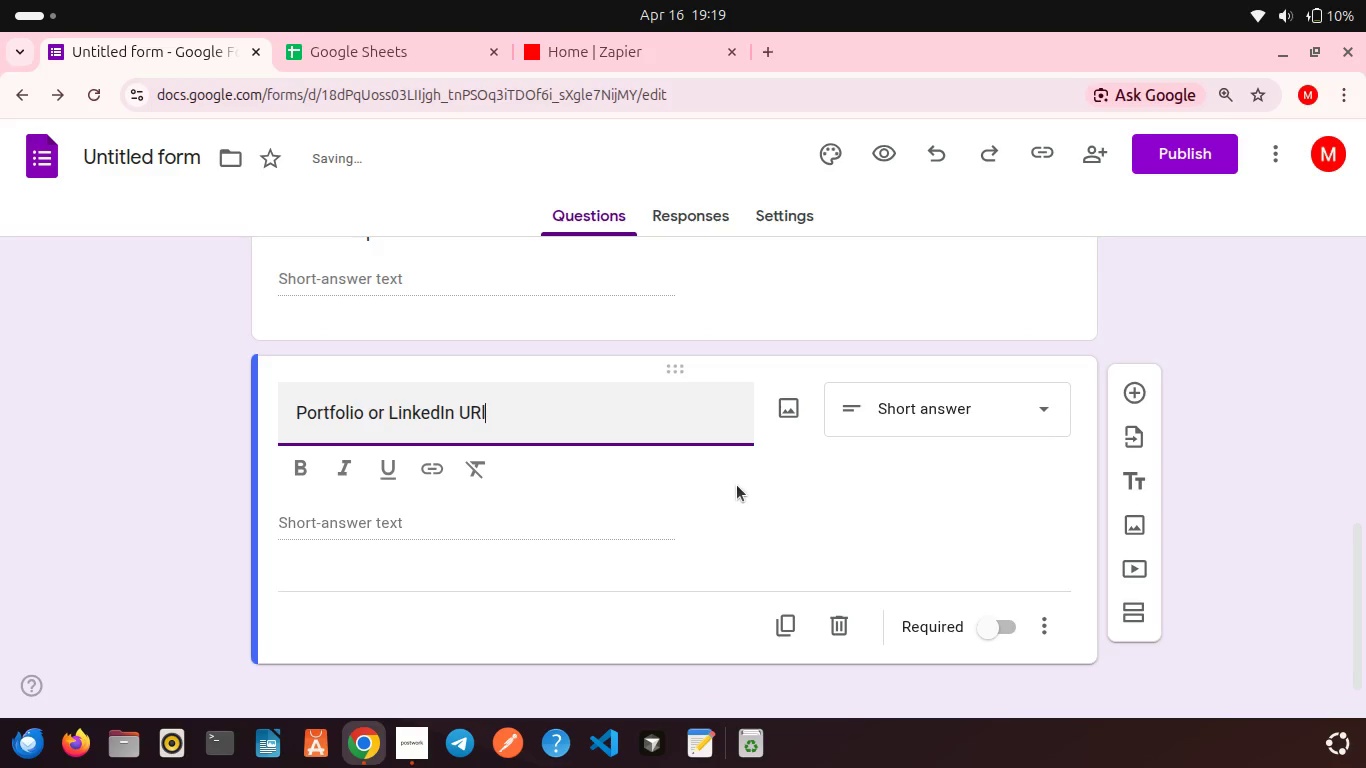 
scroll: coordinate [1021, 504], scroll_direction: down, amount: 3.0
 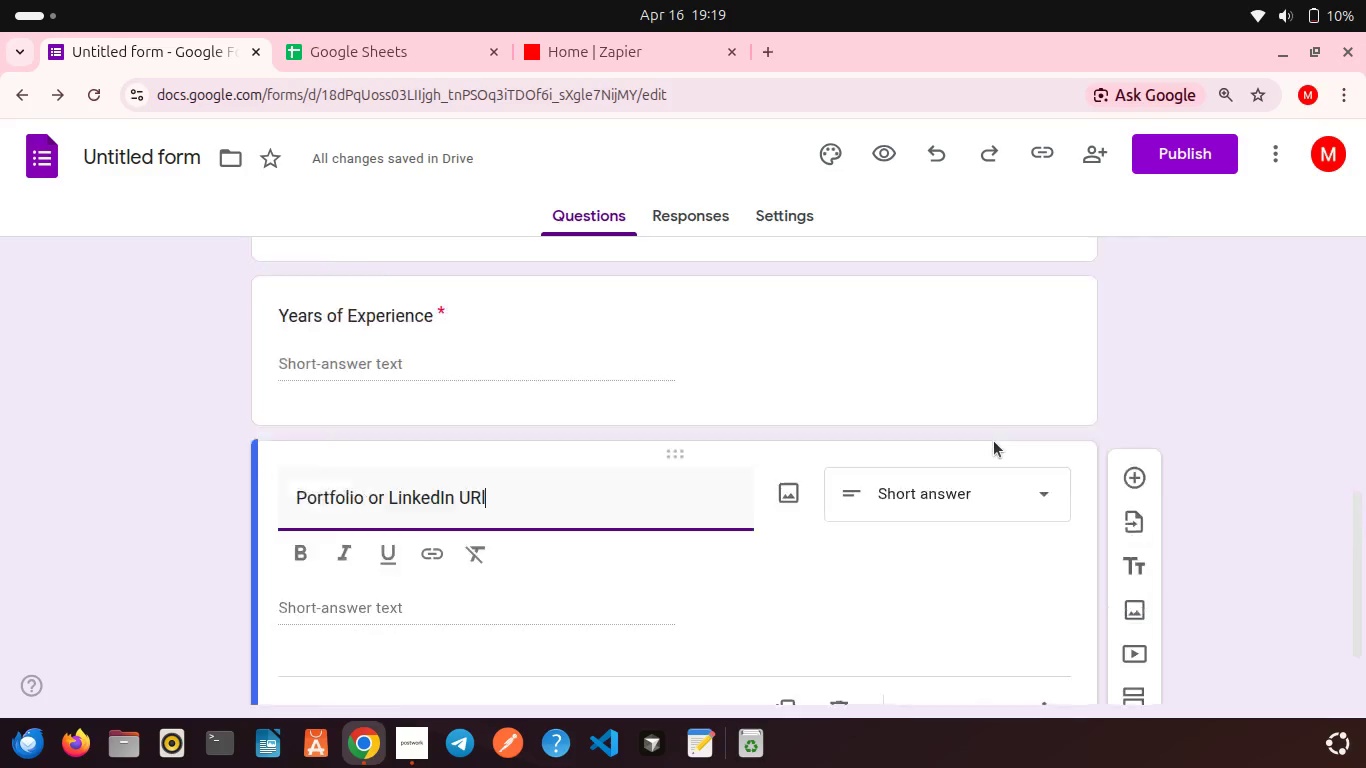 
scroll: coordinate [994, 441], scroll_direction: up, amount: 4.0
 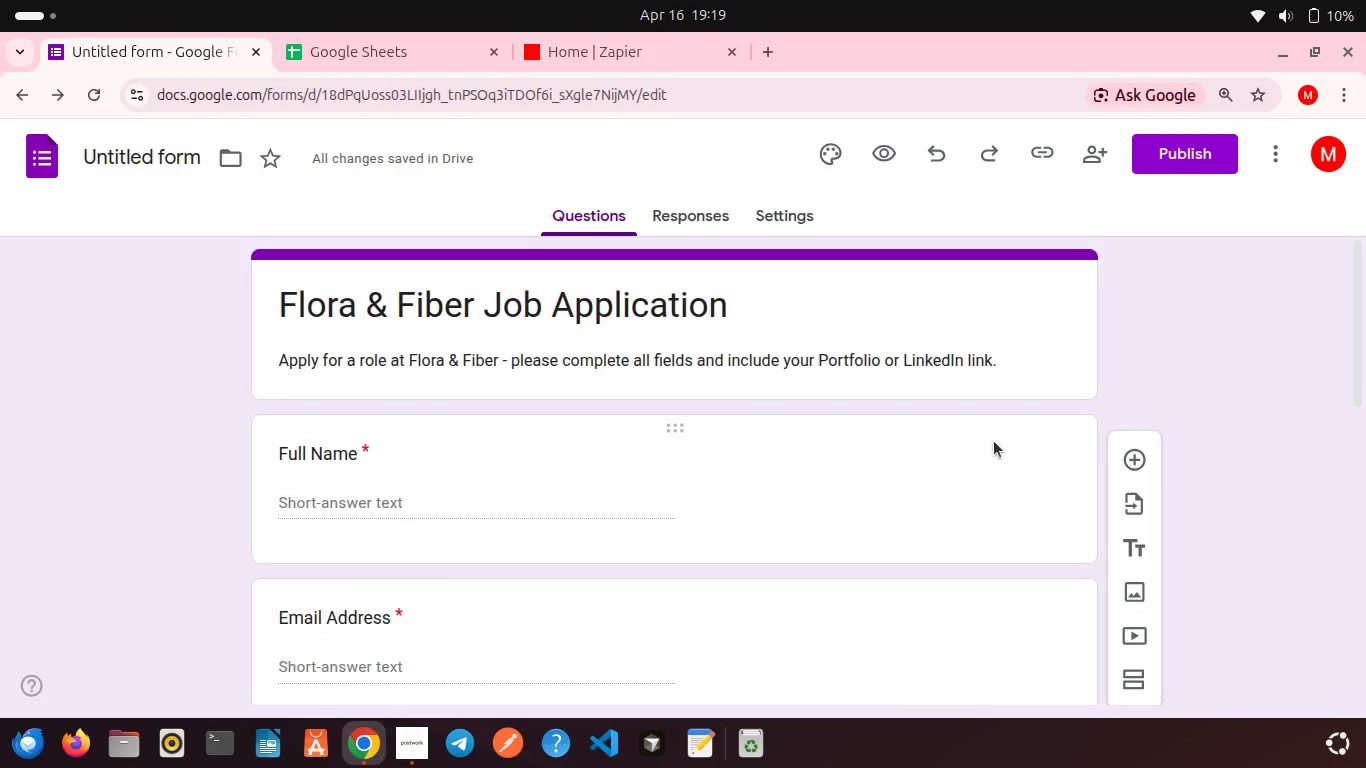 
scroll: coordinate [994, 441], scroll_direction: down, amount: 2.0
 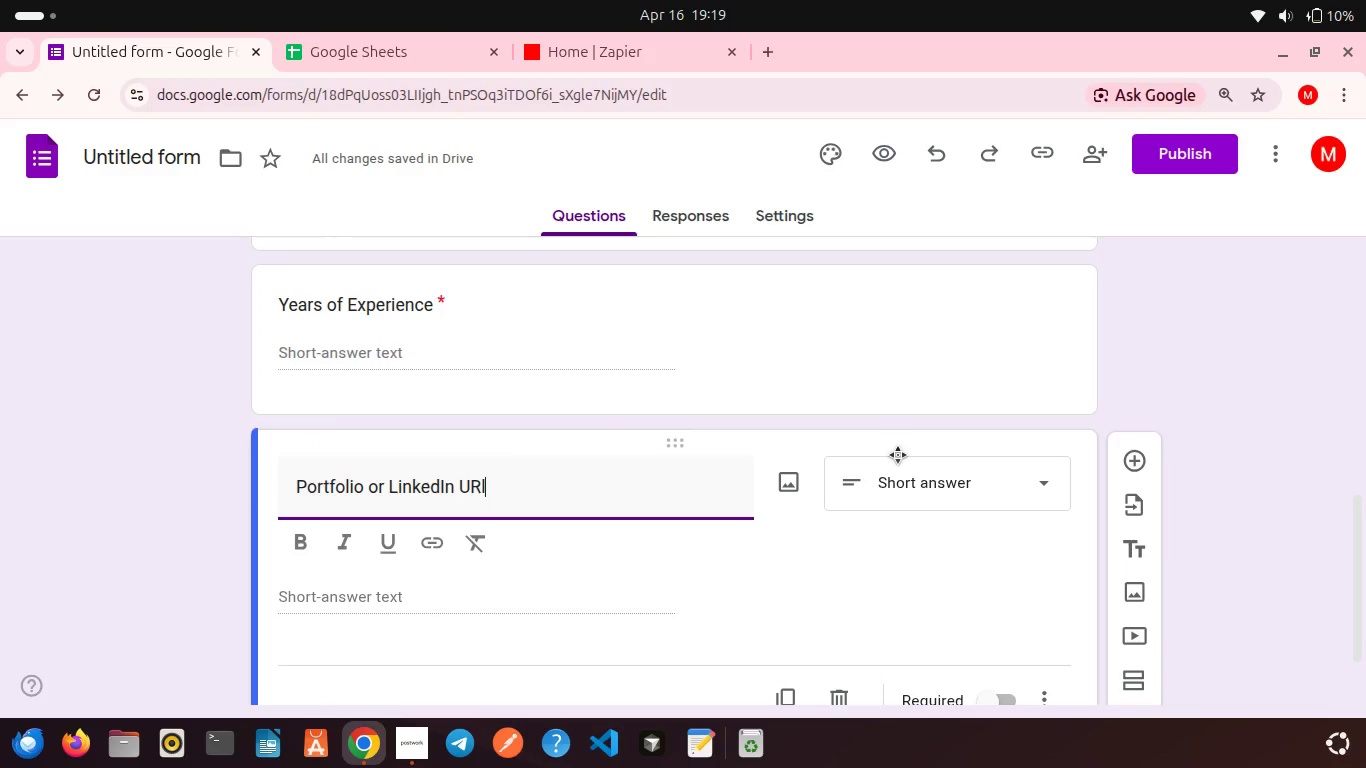 
scroll: coordinate [661, 490], scroll_direction: up, amount: 8.0
 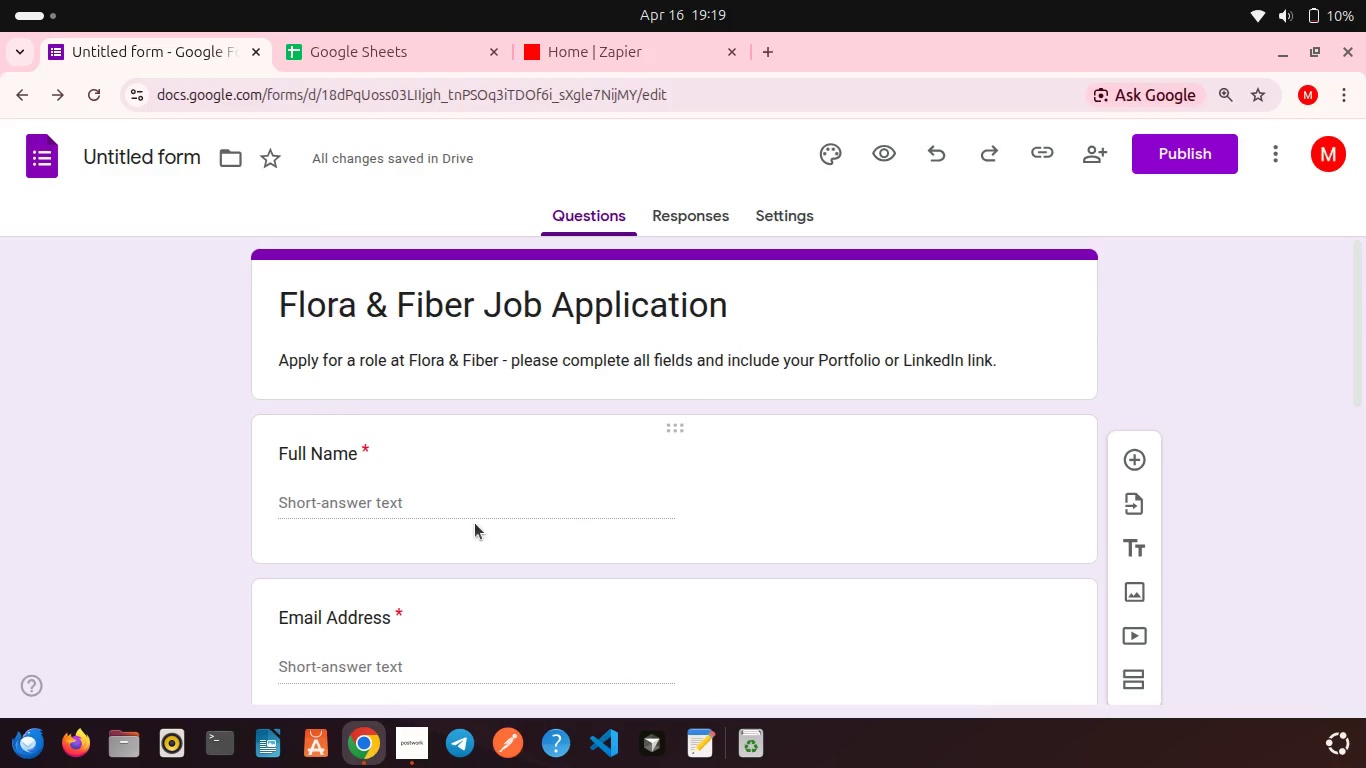 
scroll: coordinate [398, 461], scroll_direction: down, amount: 3.0
 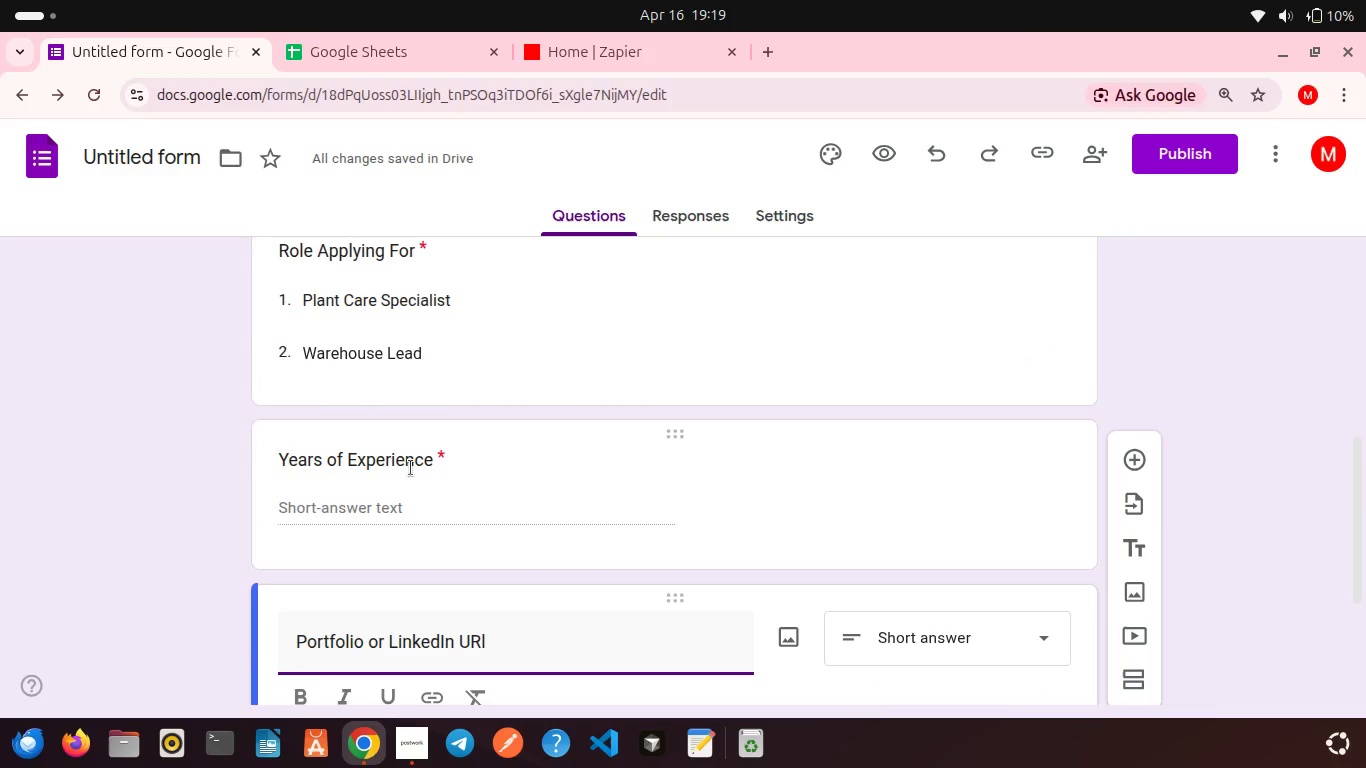 
wait(5.24)
 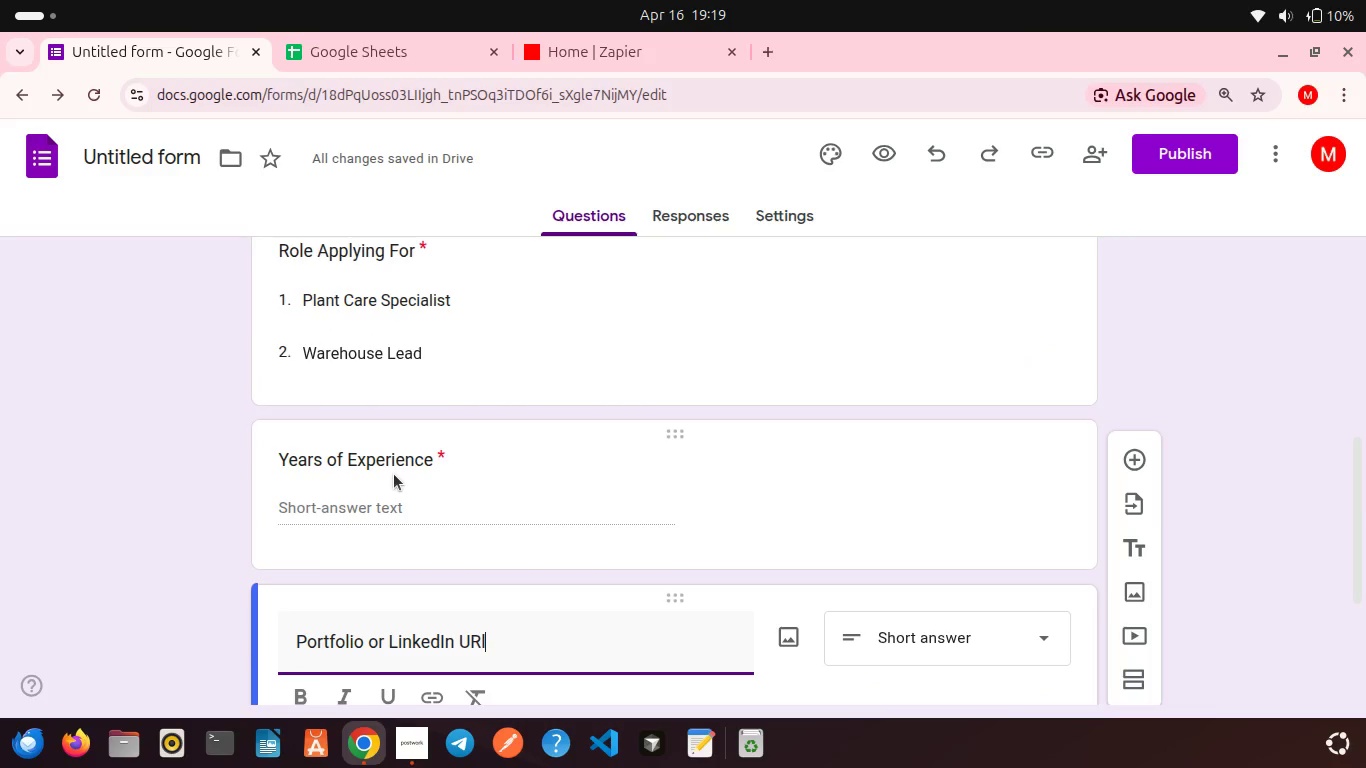 
scroll: coordinate [411, 468], scroll_direction: up, amount: 3.0
 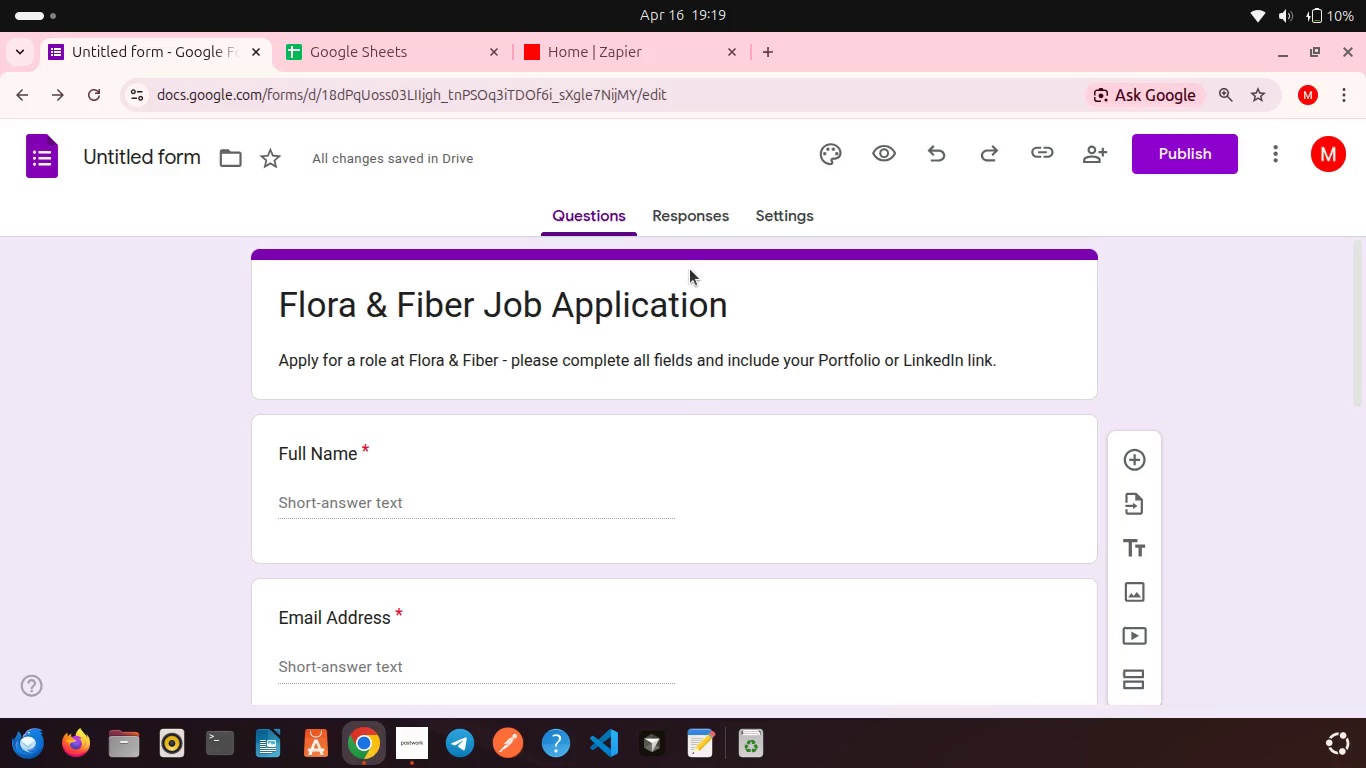 
left_click([687, 223])
 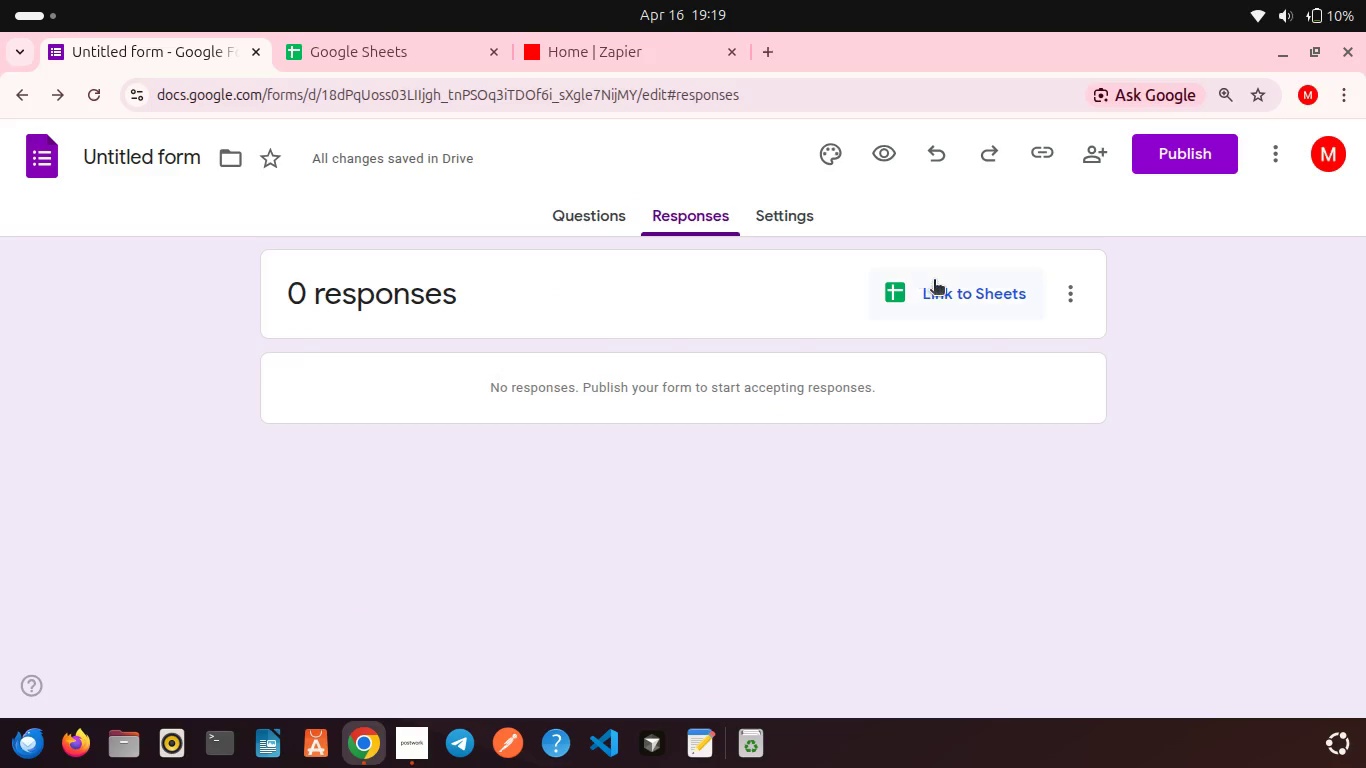 
left_click([934, 282])
 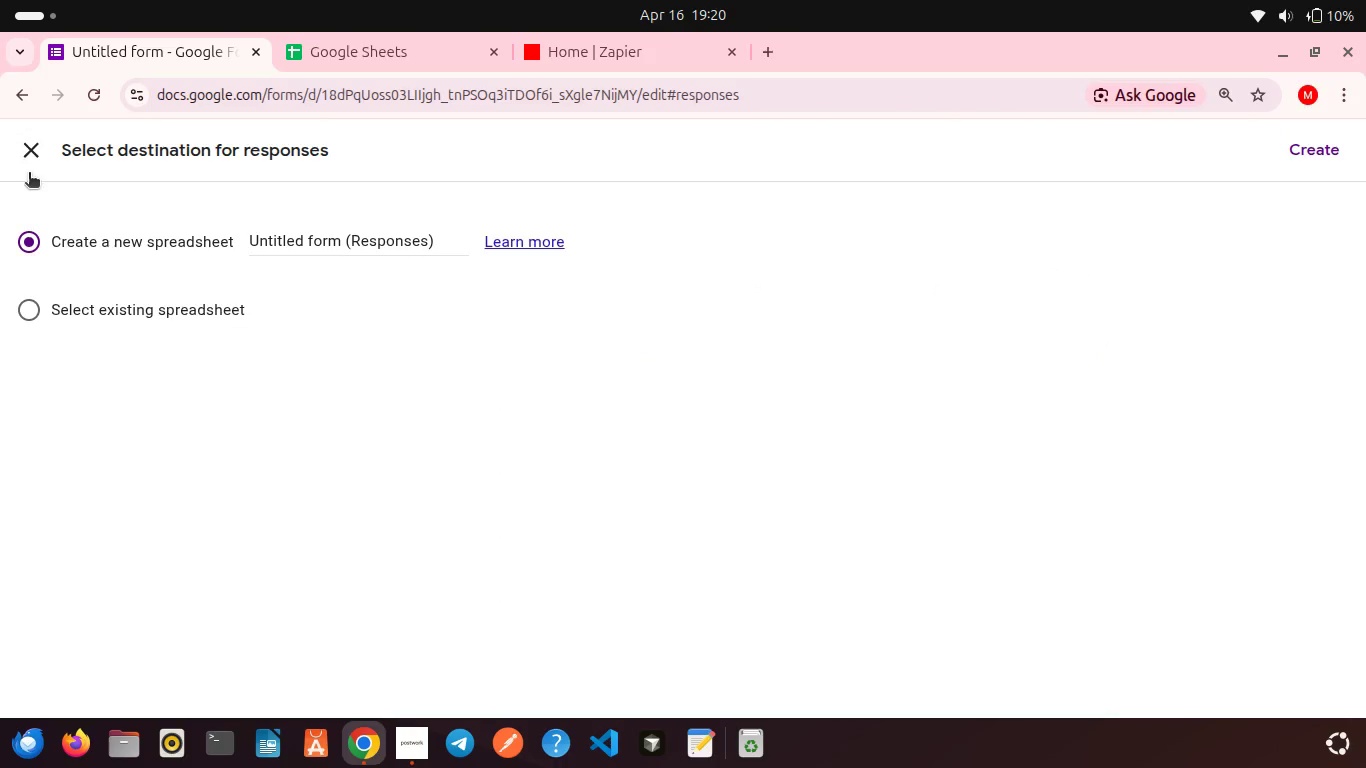 
left_click([20, 150])
 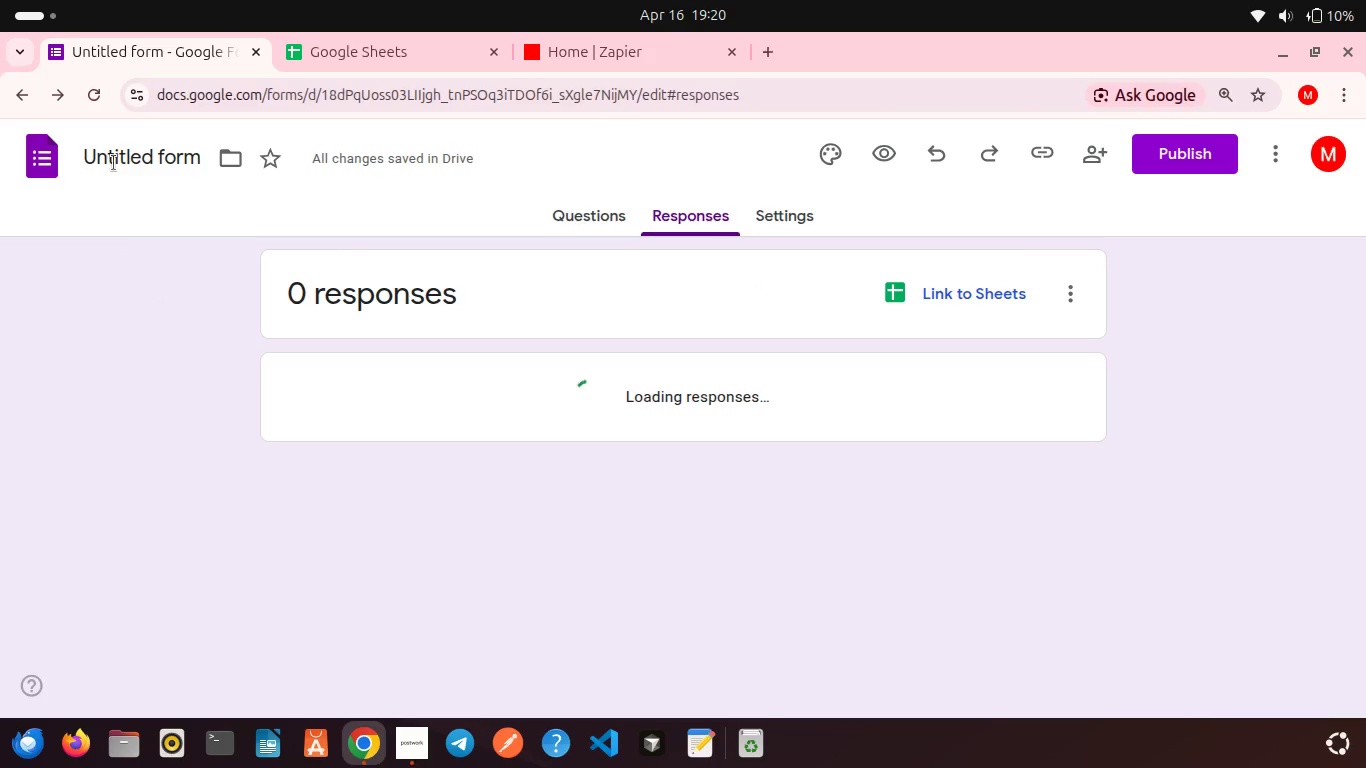 
left_click([114, 163])
 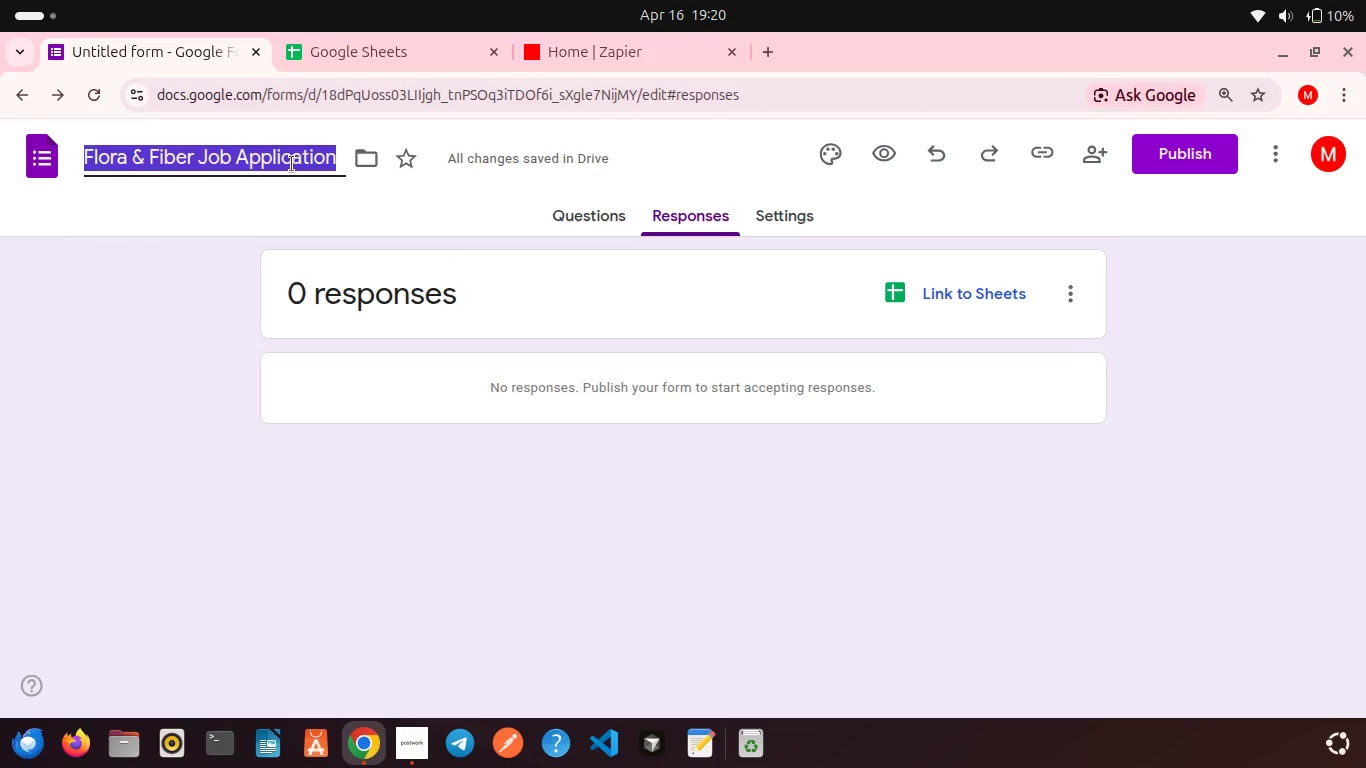 
key(ArrowRight)
 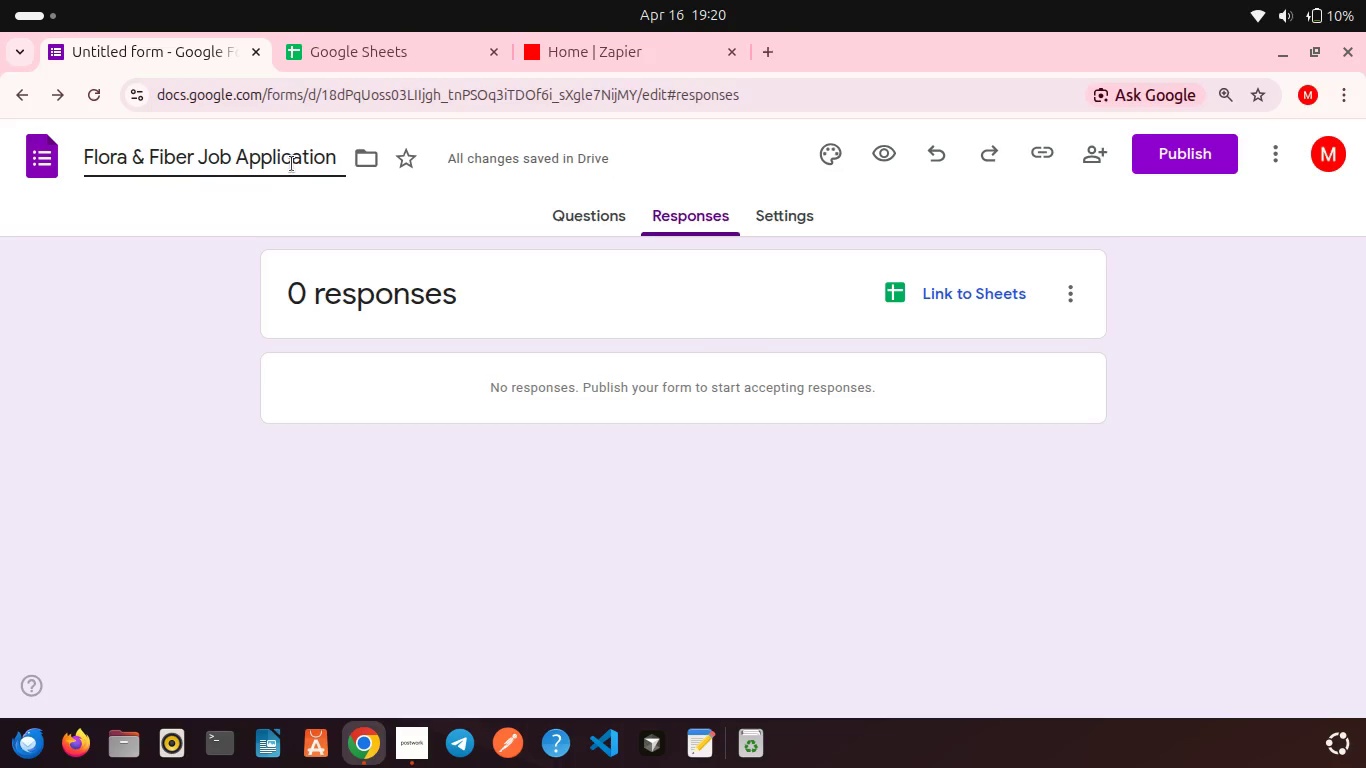 
type(ss)
 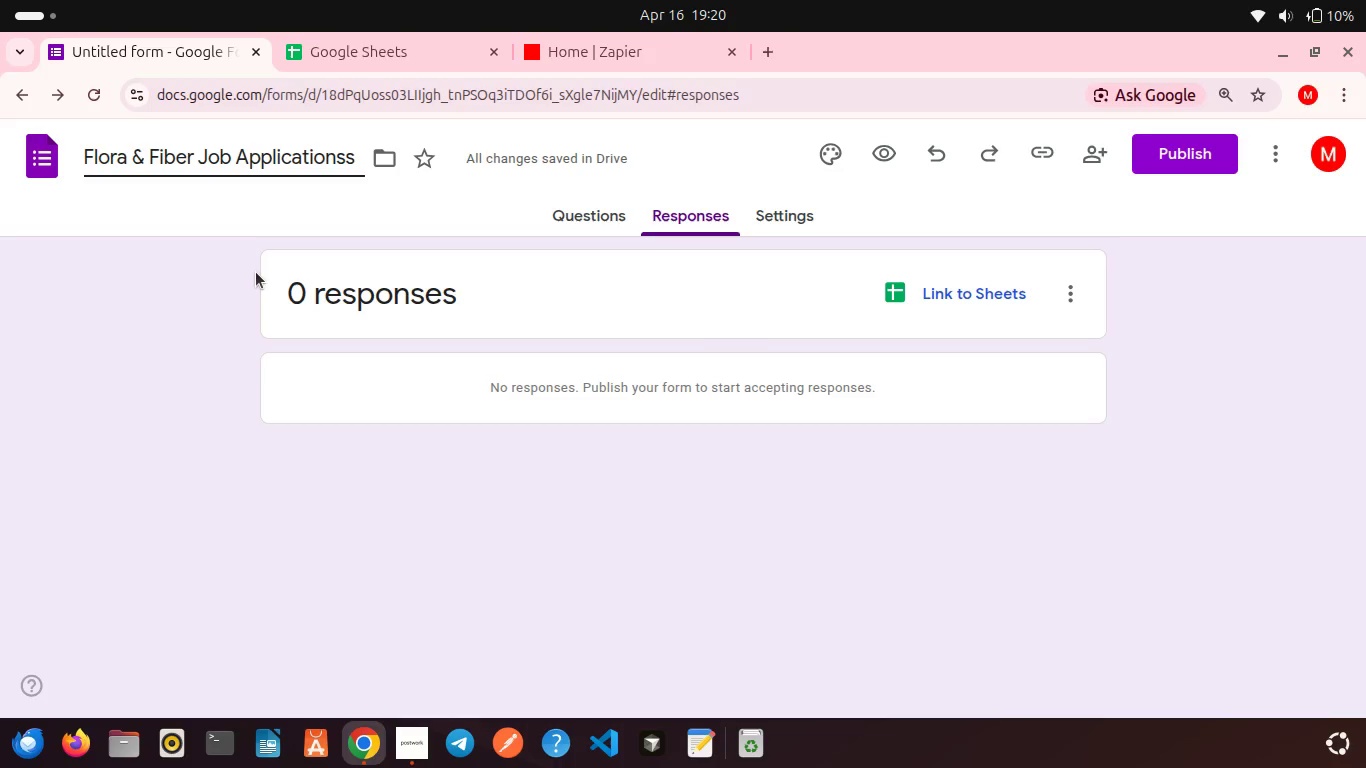 
left_click([256, 272])
 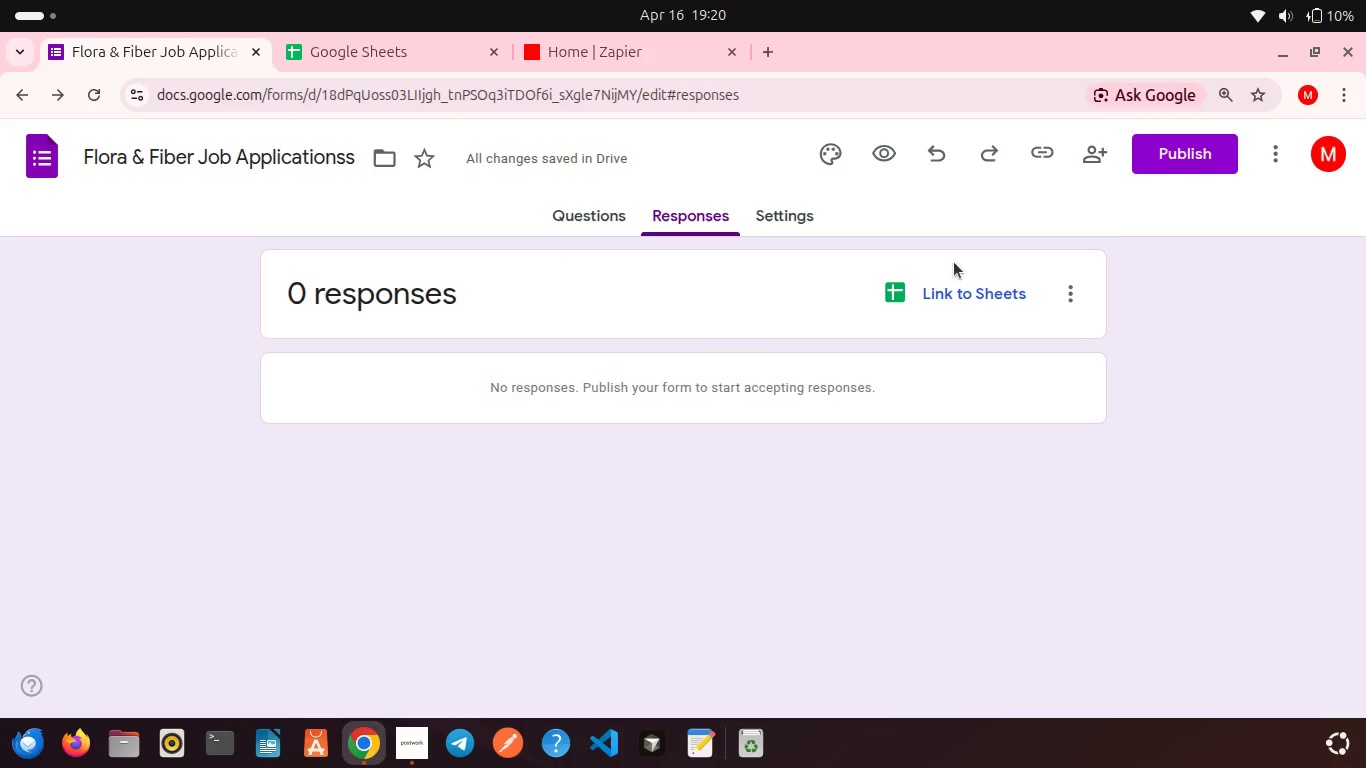 
left_click([957, 300])
 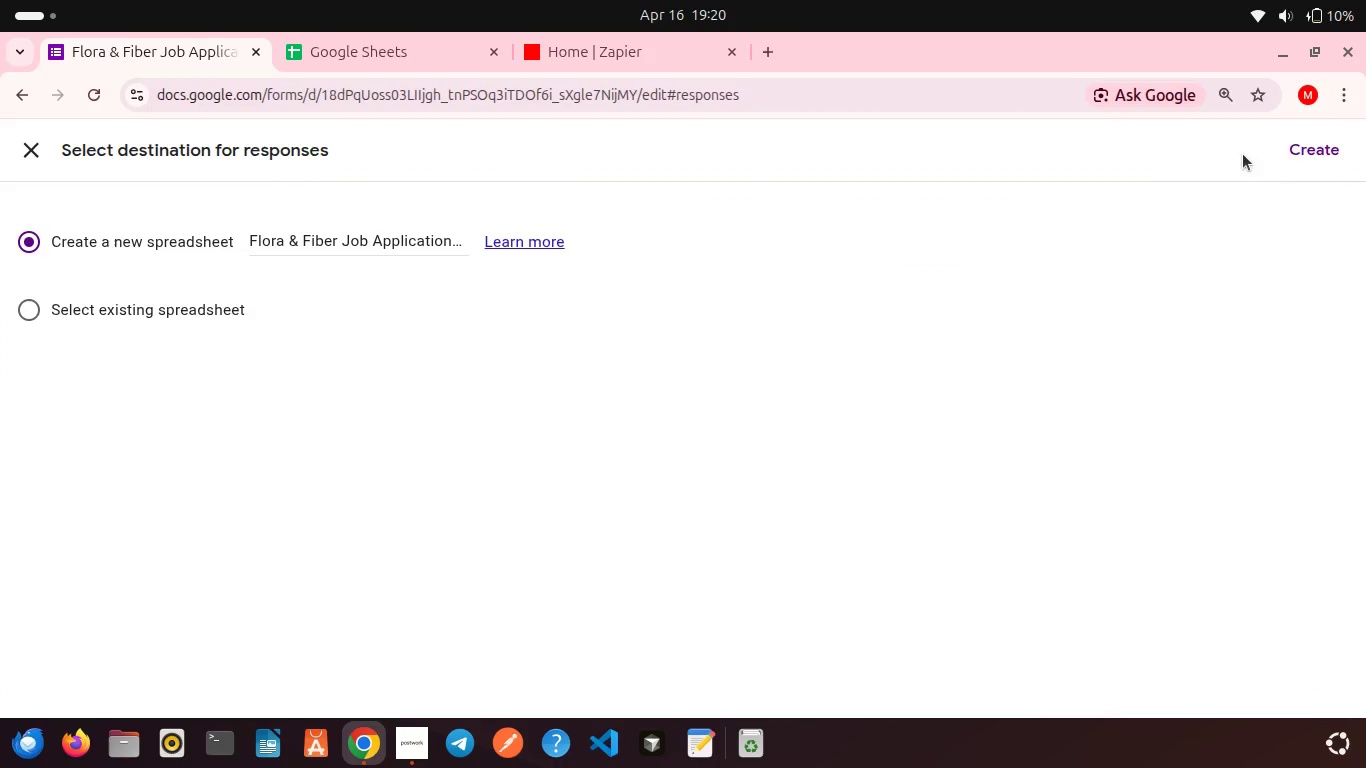 
left_click([1296, 149])
 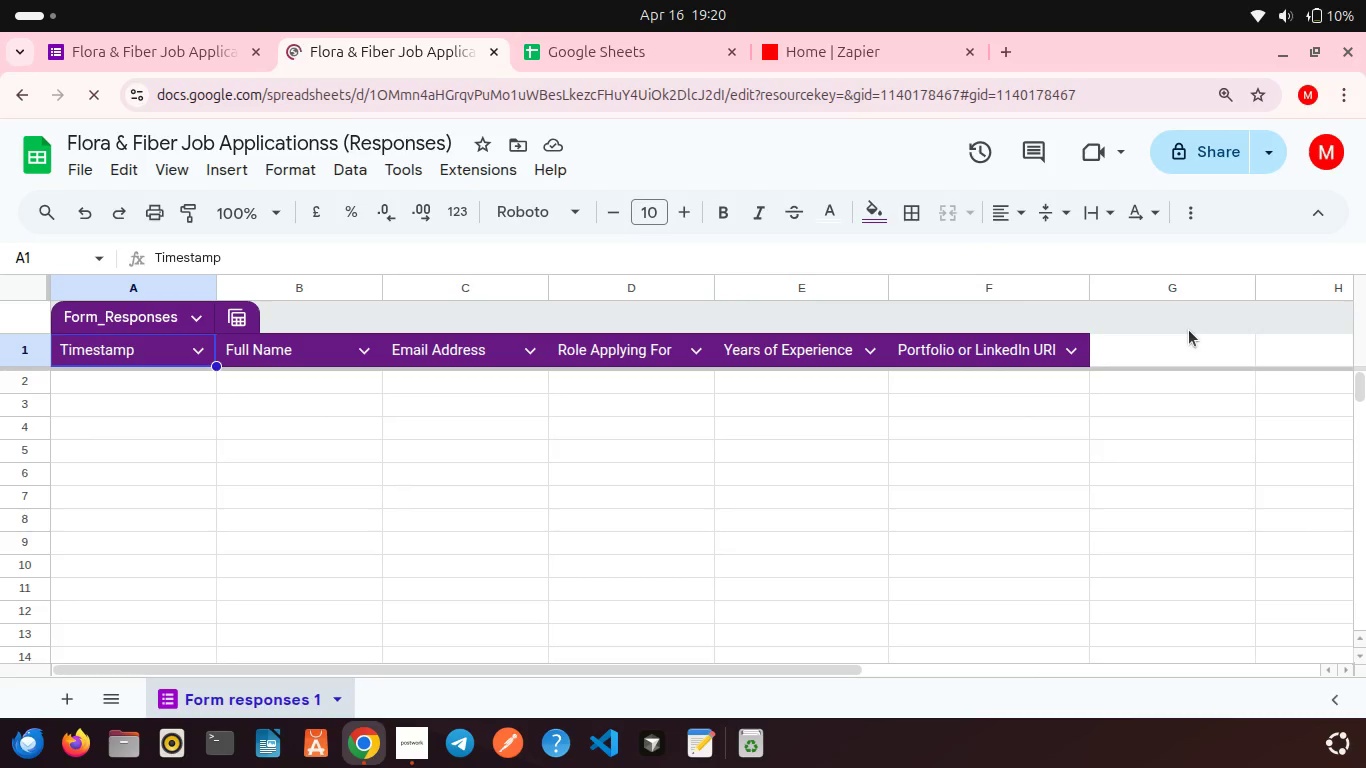 
wait(25.31)
 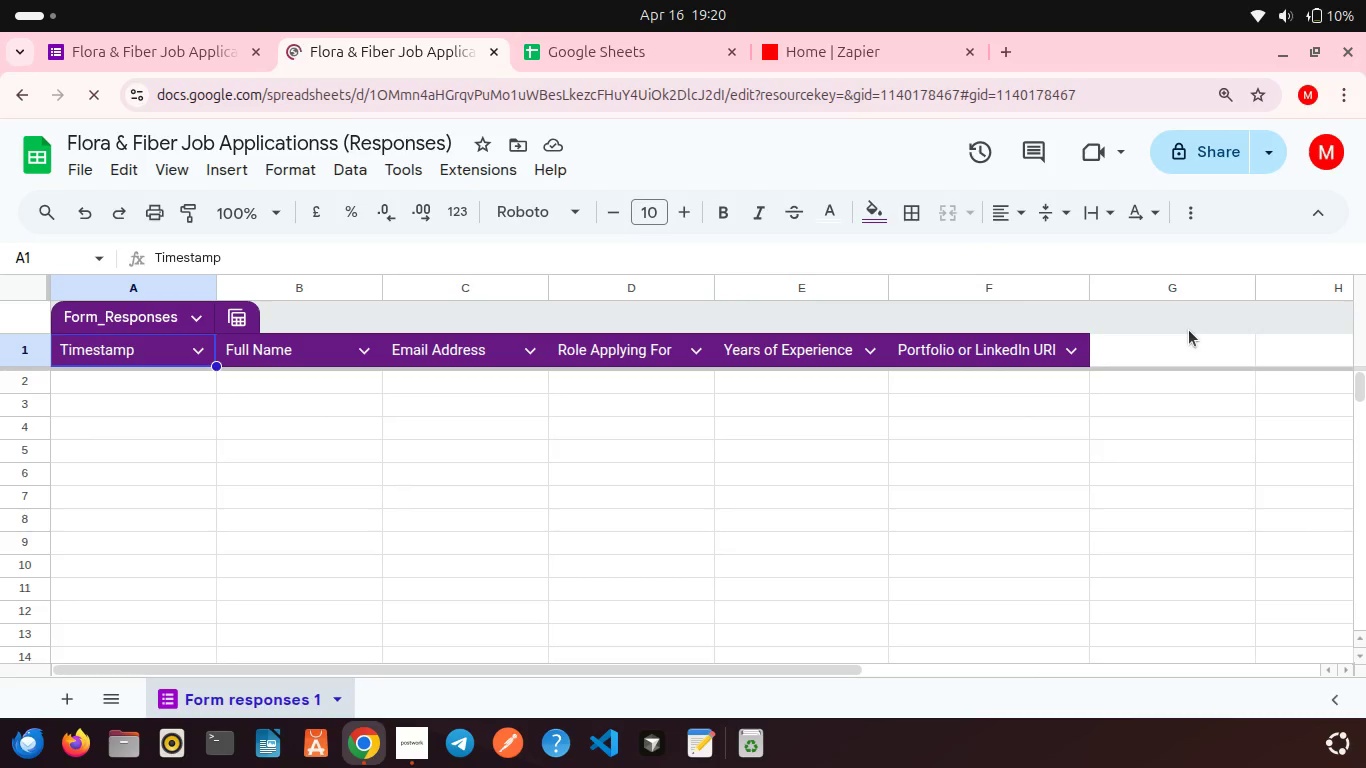 
left_click([1102, 360])
 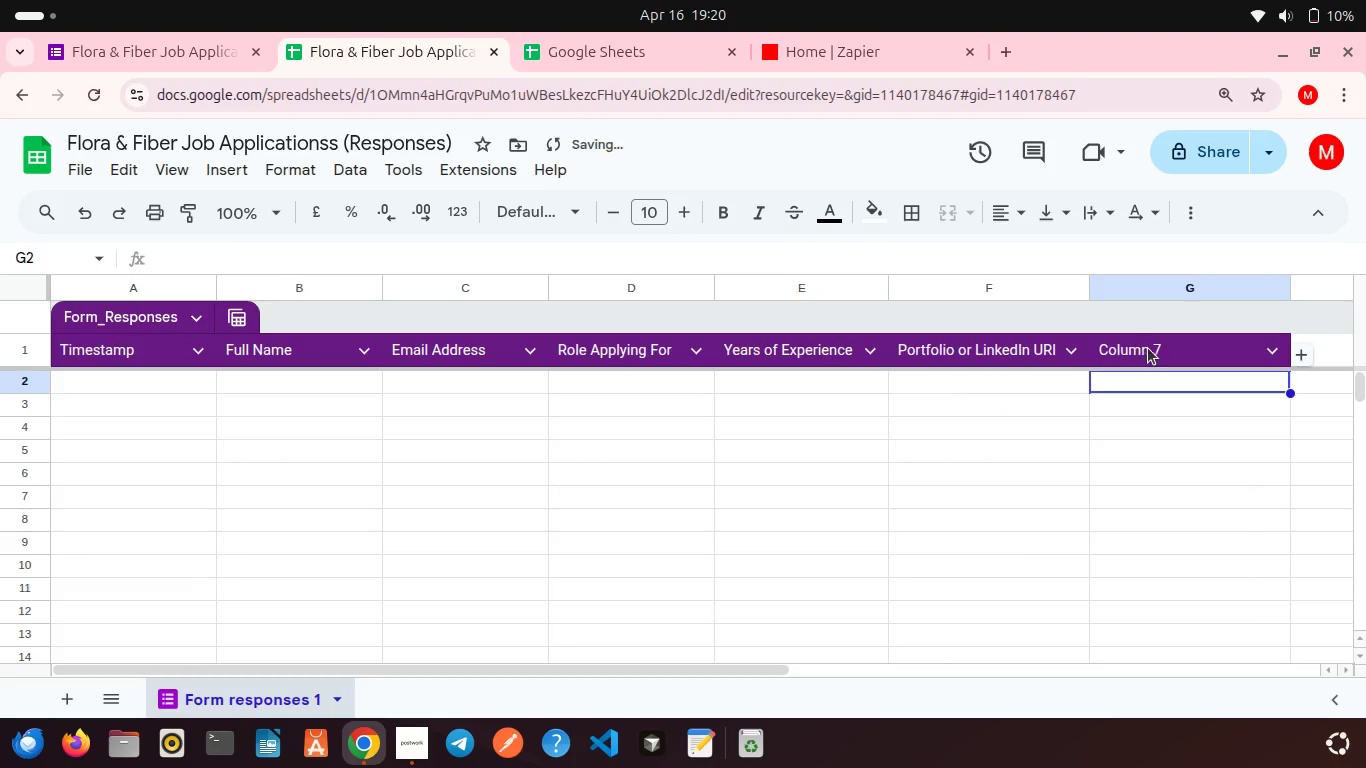 
double_click([1154, 348])
 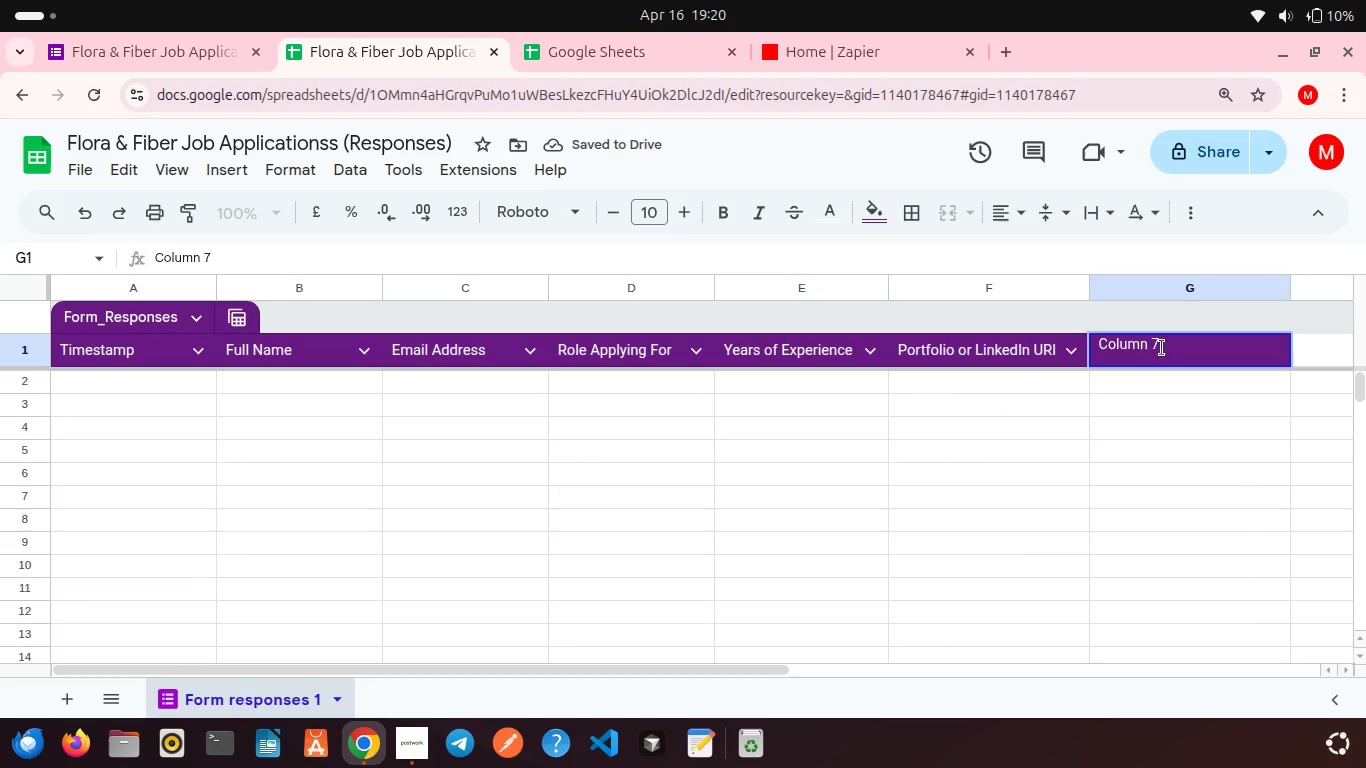 
key(Backspace)
 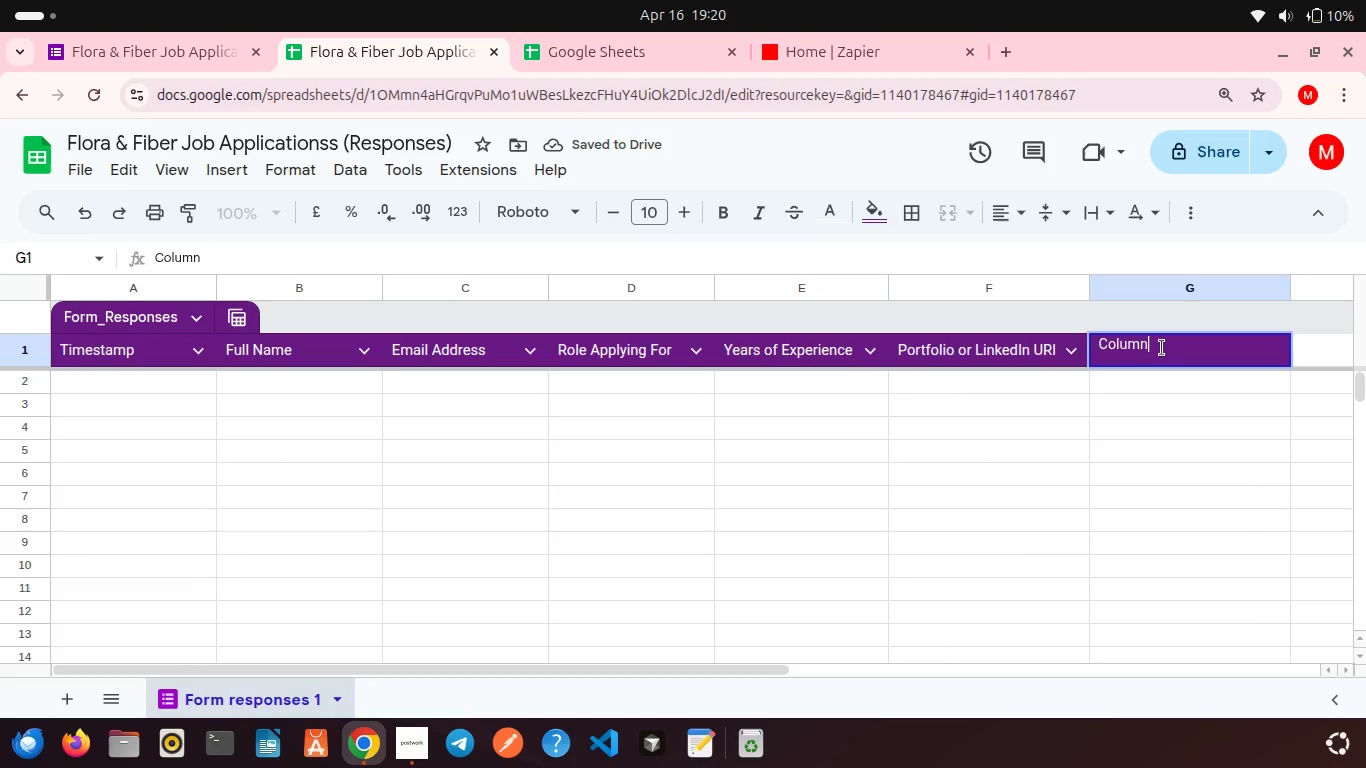 
key(Backspace)
 